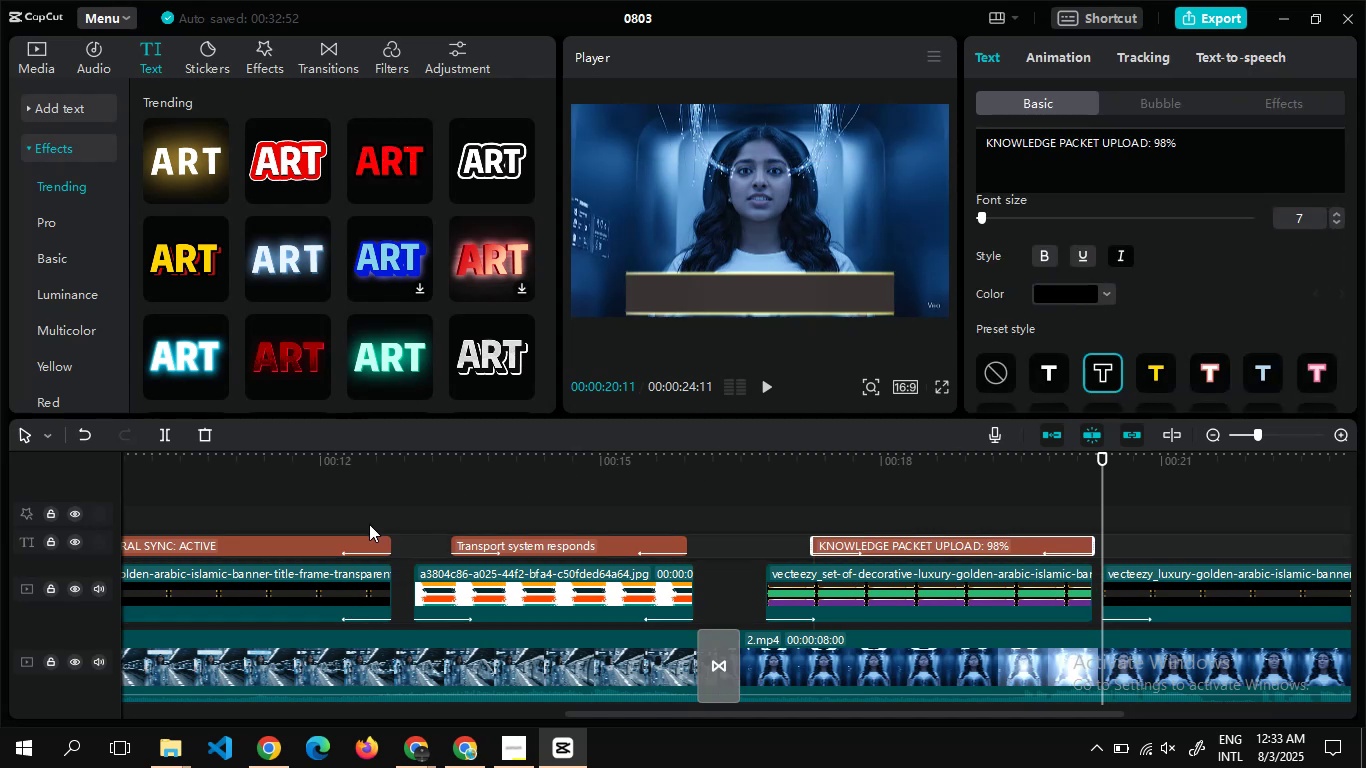 
left_click([365, 534])
 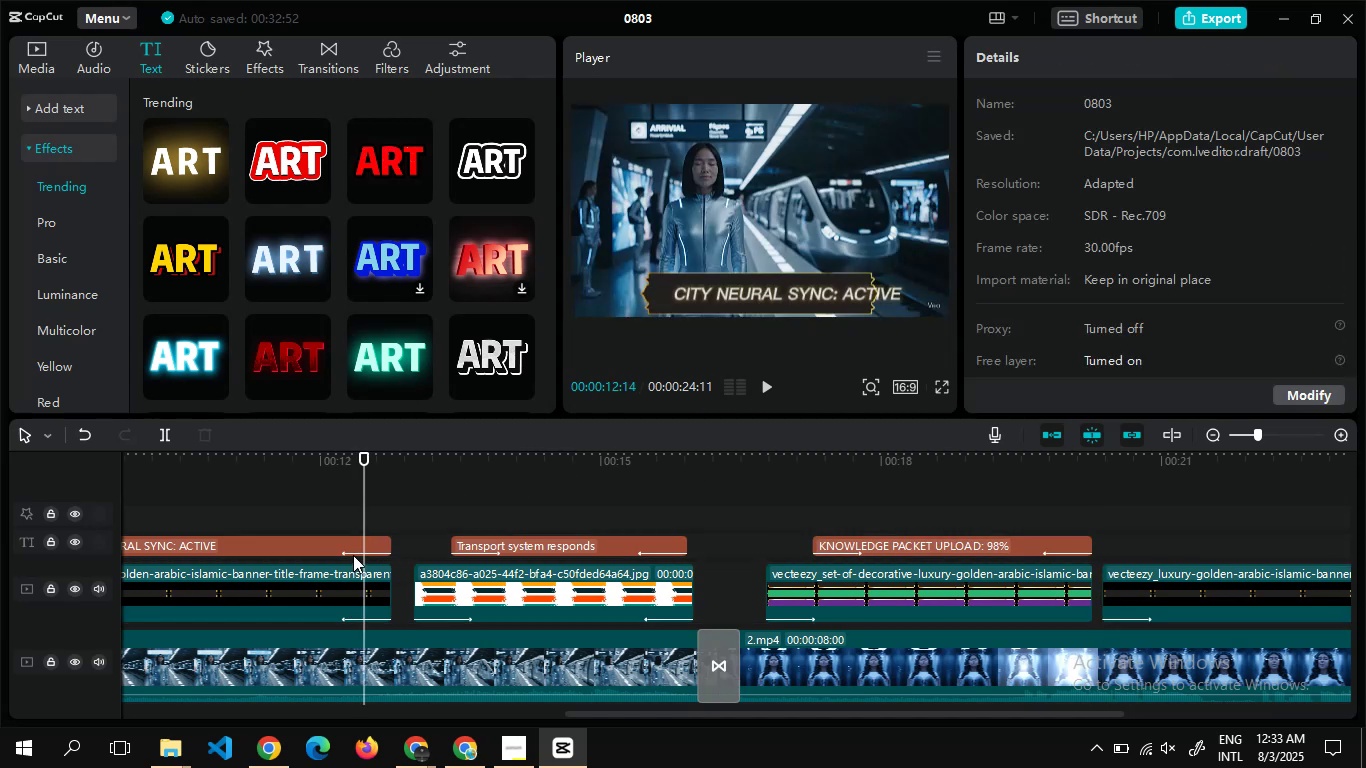 
left_click([348, 543])
 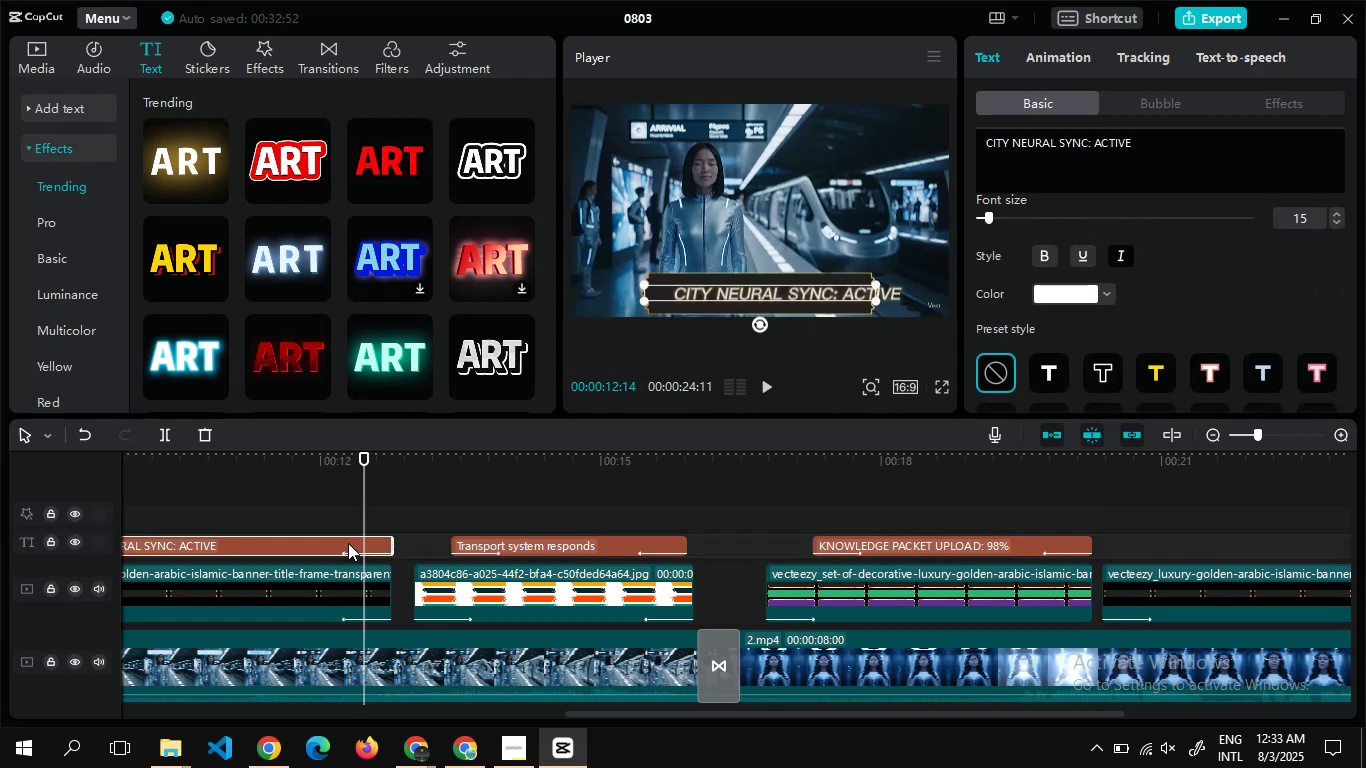 
key(Control+C)
 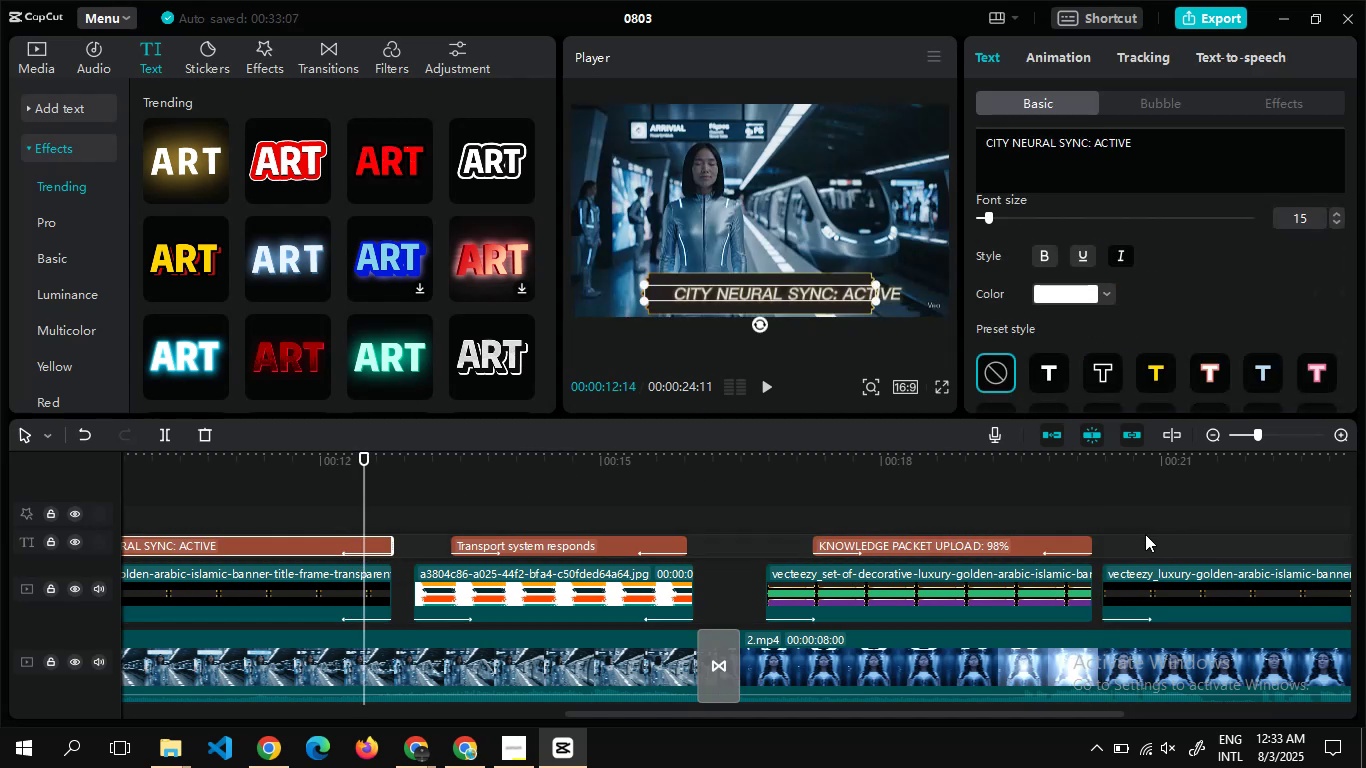 
double_click([1145, 532])
 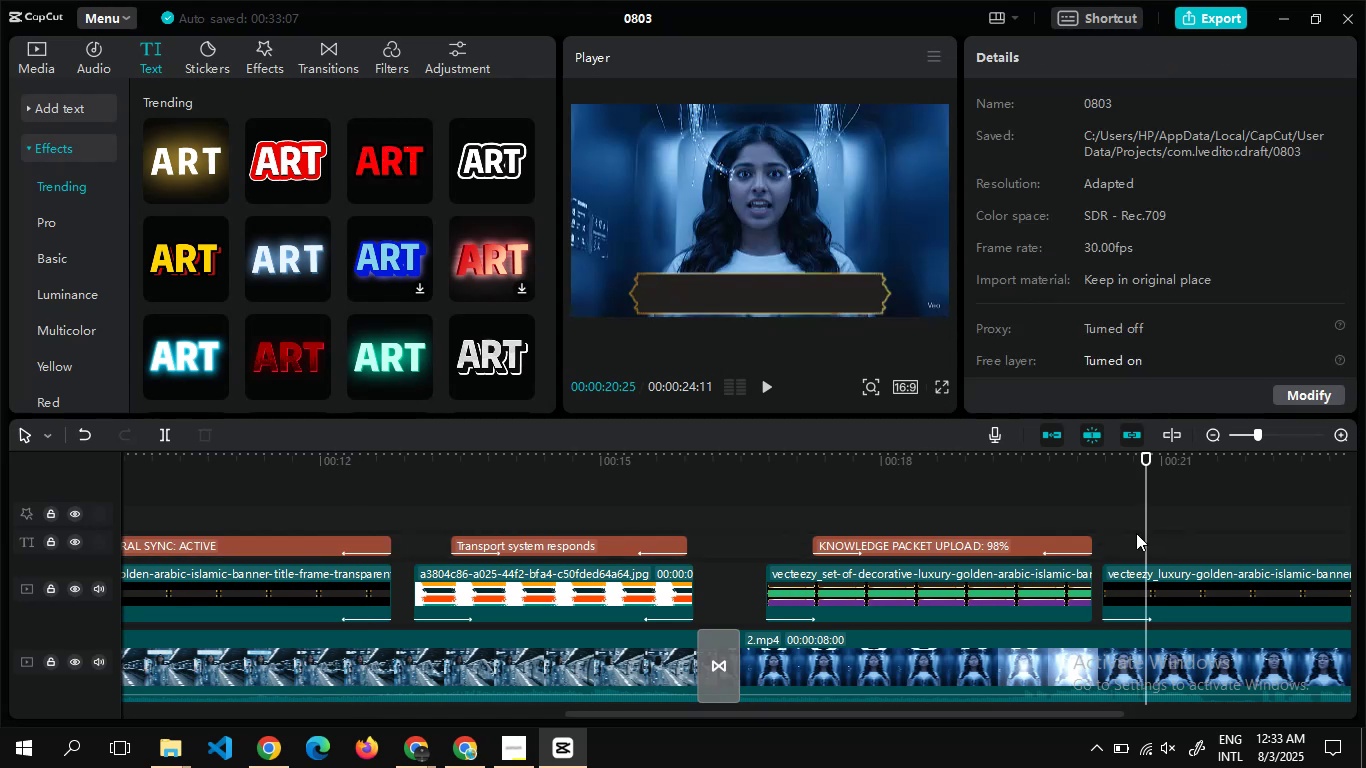 
double_click([1136, 533])
 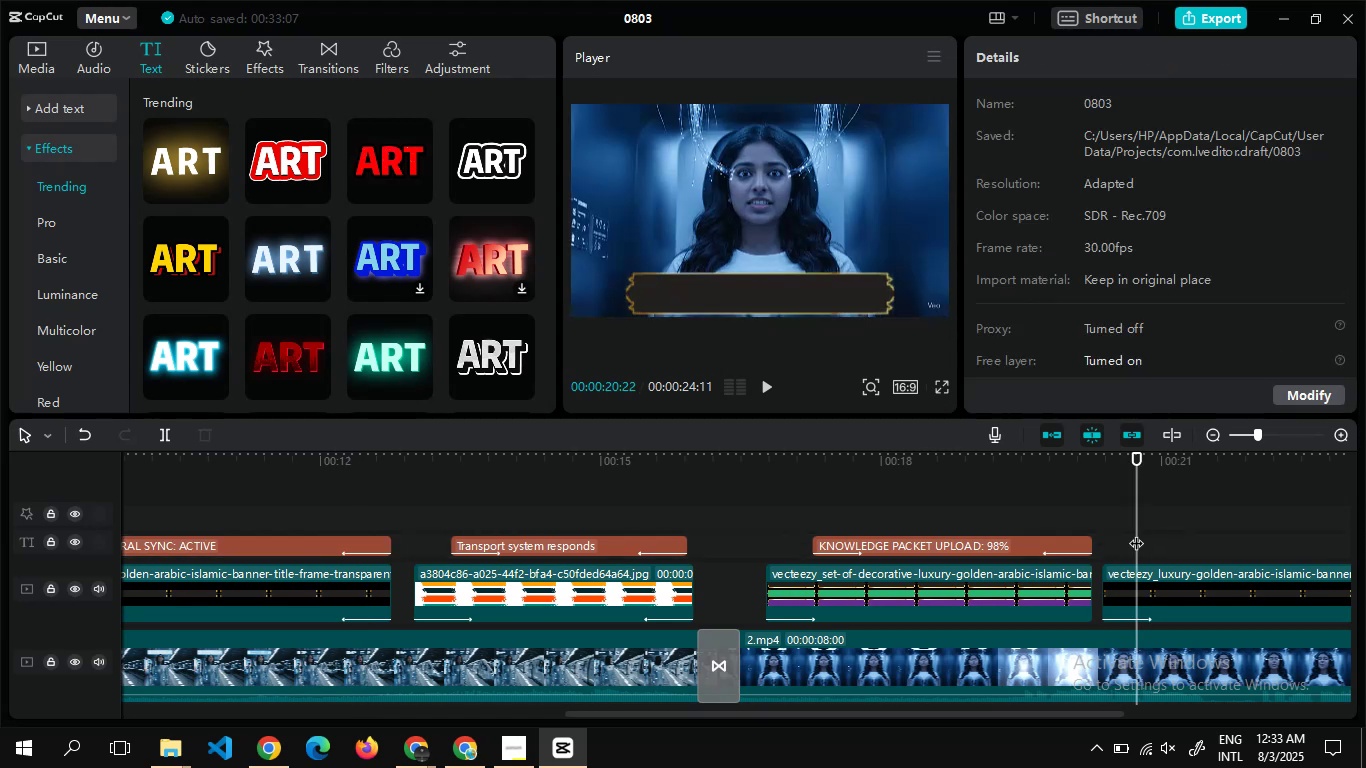 
key(Control+V)
 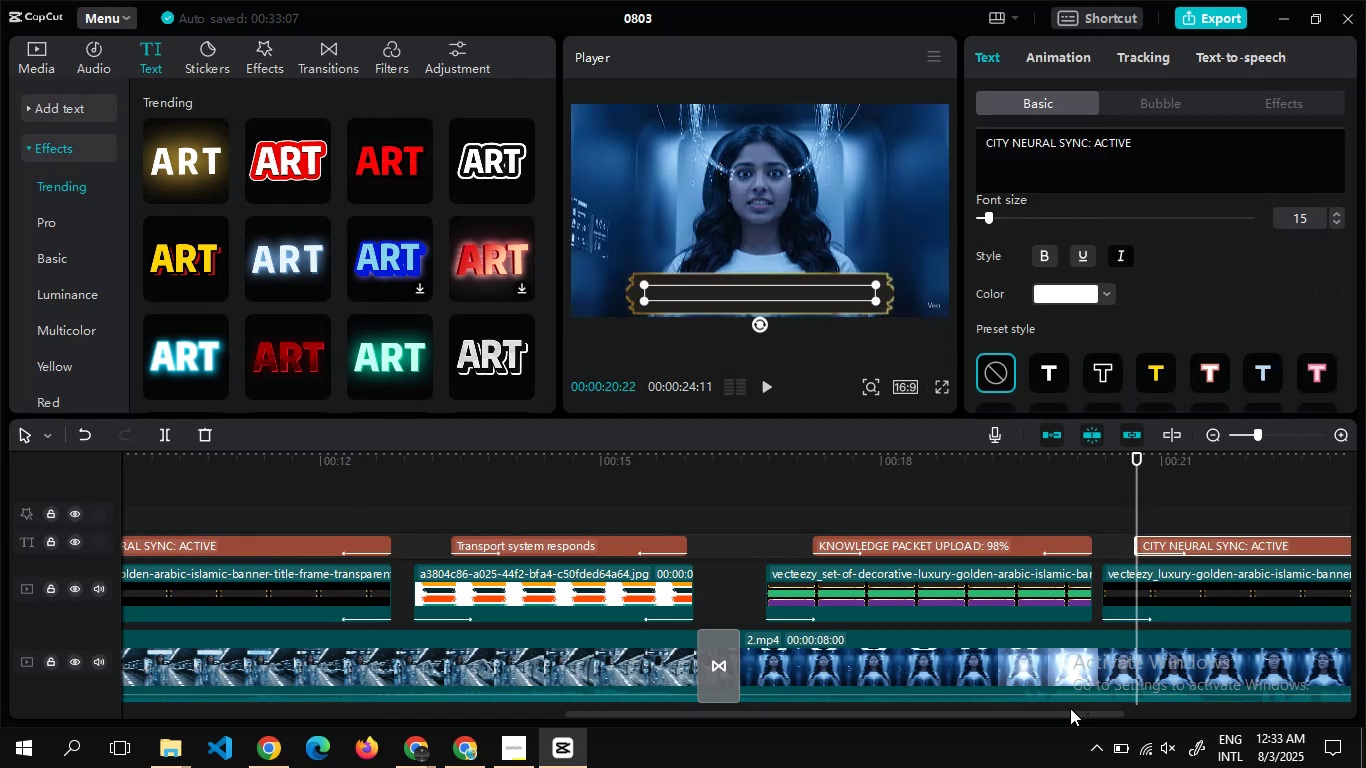 
left_click_drag(start_coordinate=[1065, 716], to_coordinate=[1192, 702])
 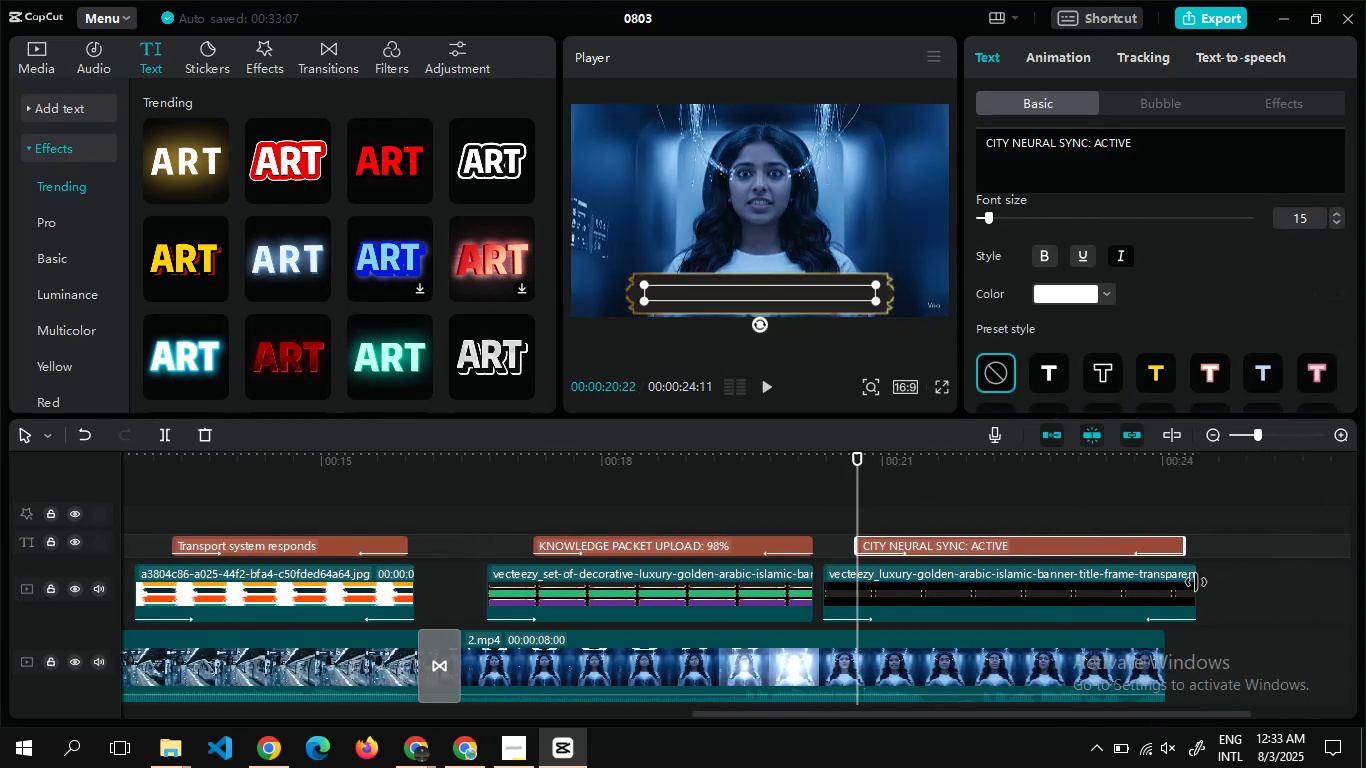 
left_click_drag(start_coordinate=[1196, 584], to_coordinate=[1117, 589])
 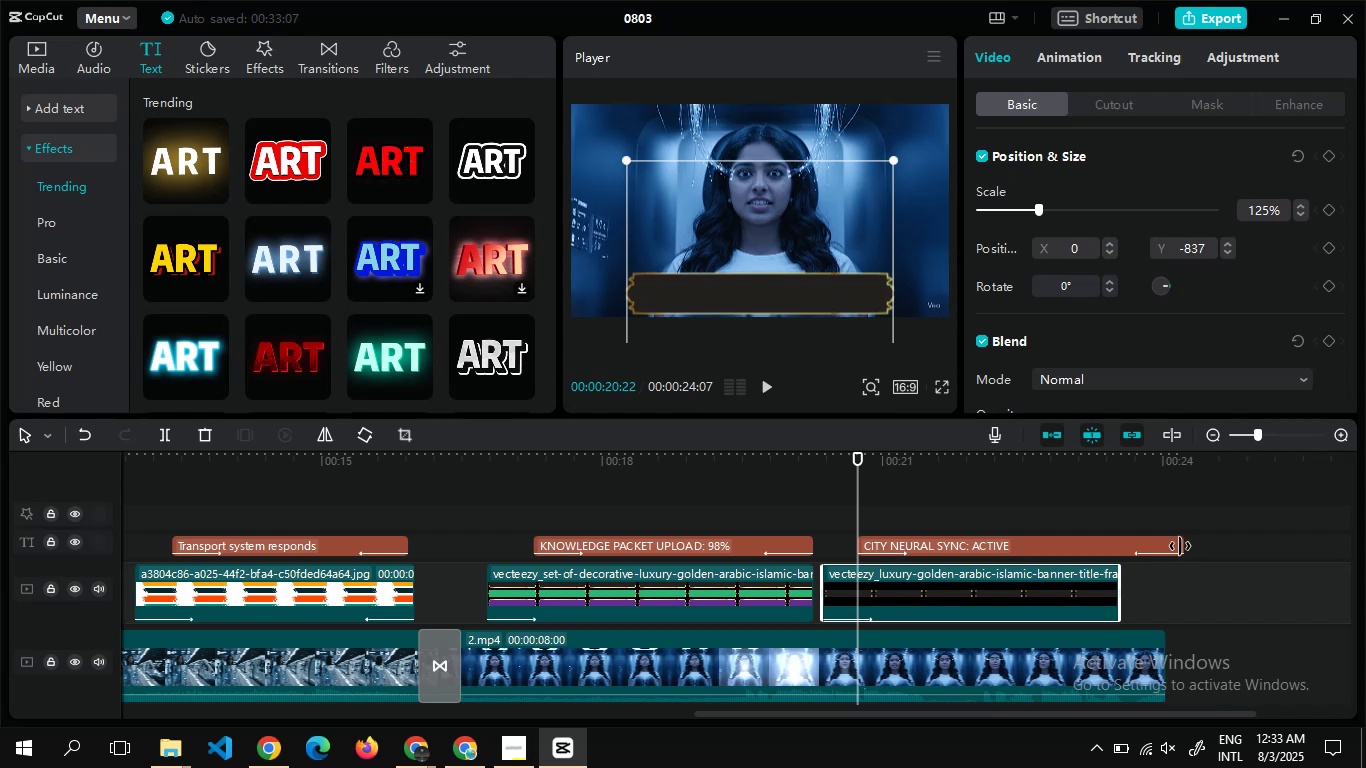 
left_click_drag(start_coordinate=[1181, 544], to_coordinate=[1113, 548])
 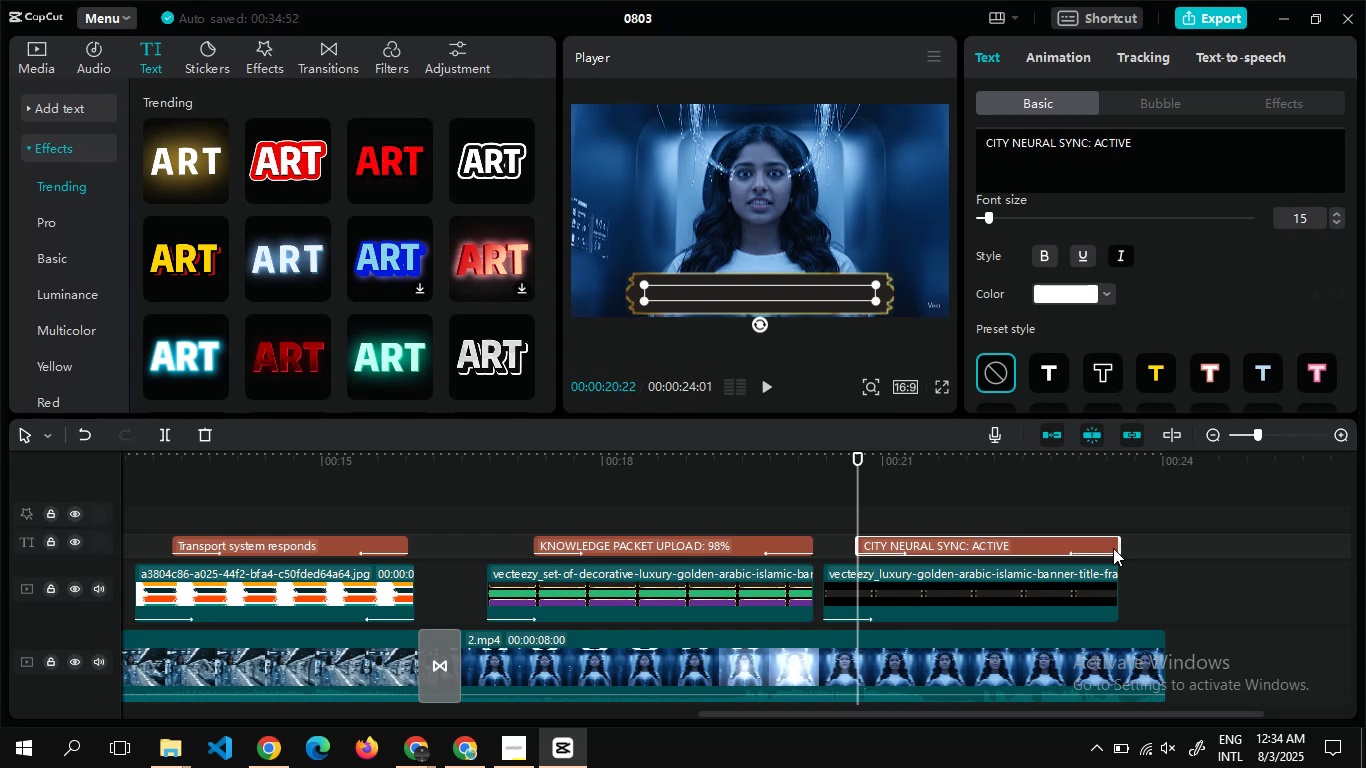 
wait(98.55)
 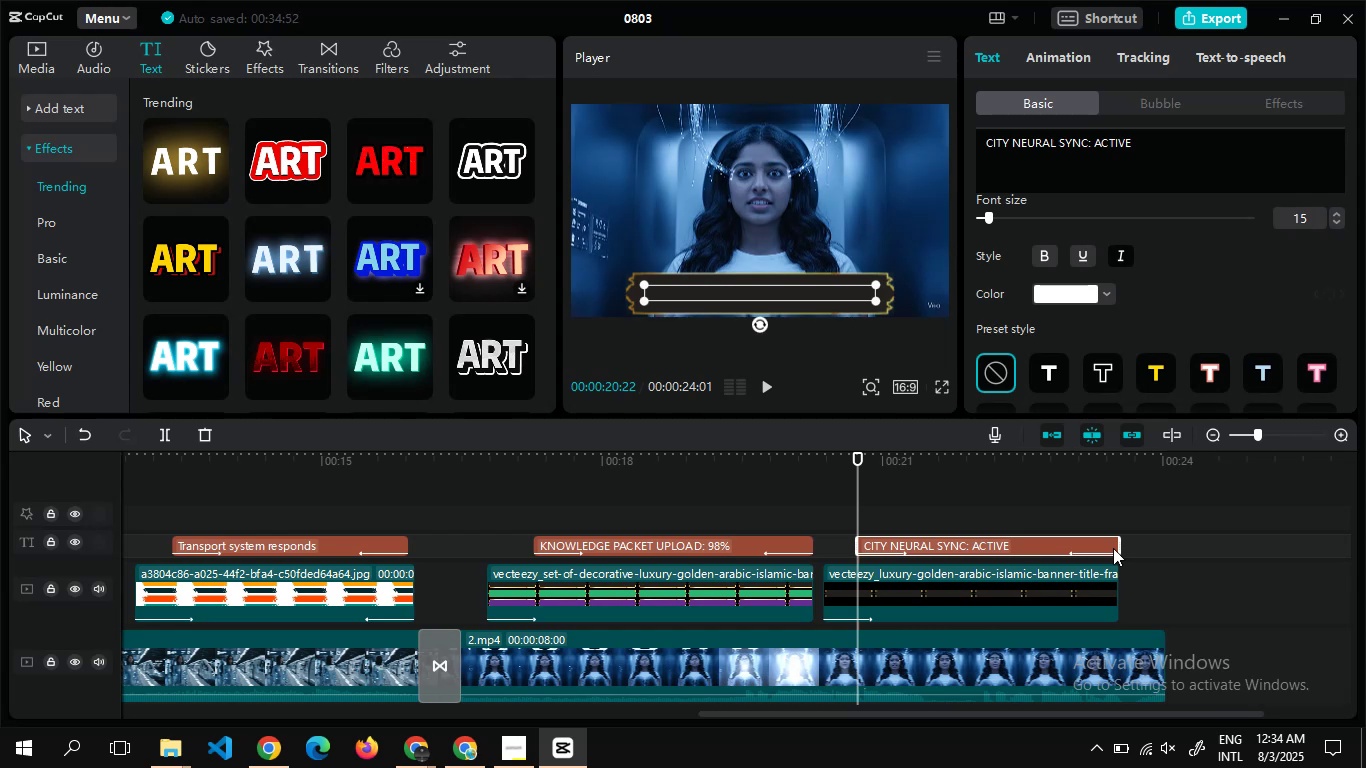 
key(Alt+Tab)
 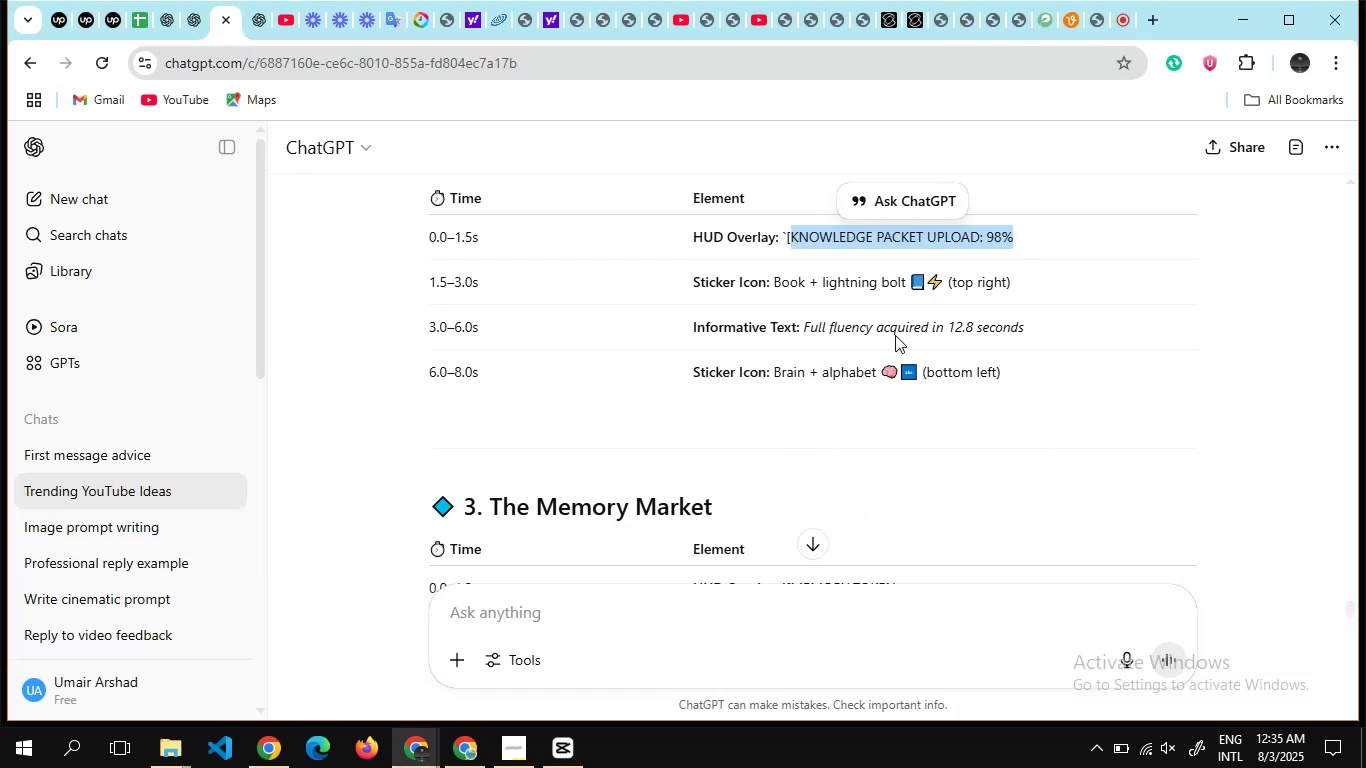 
wait(5.91)
 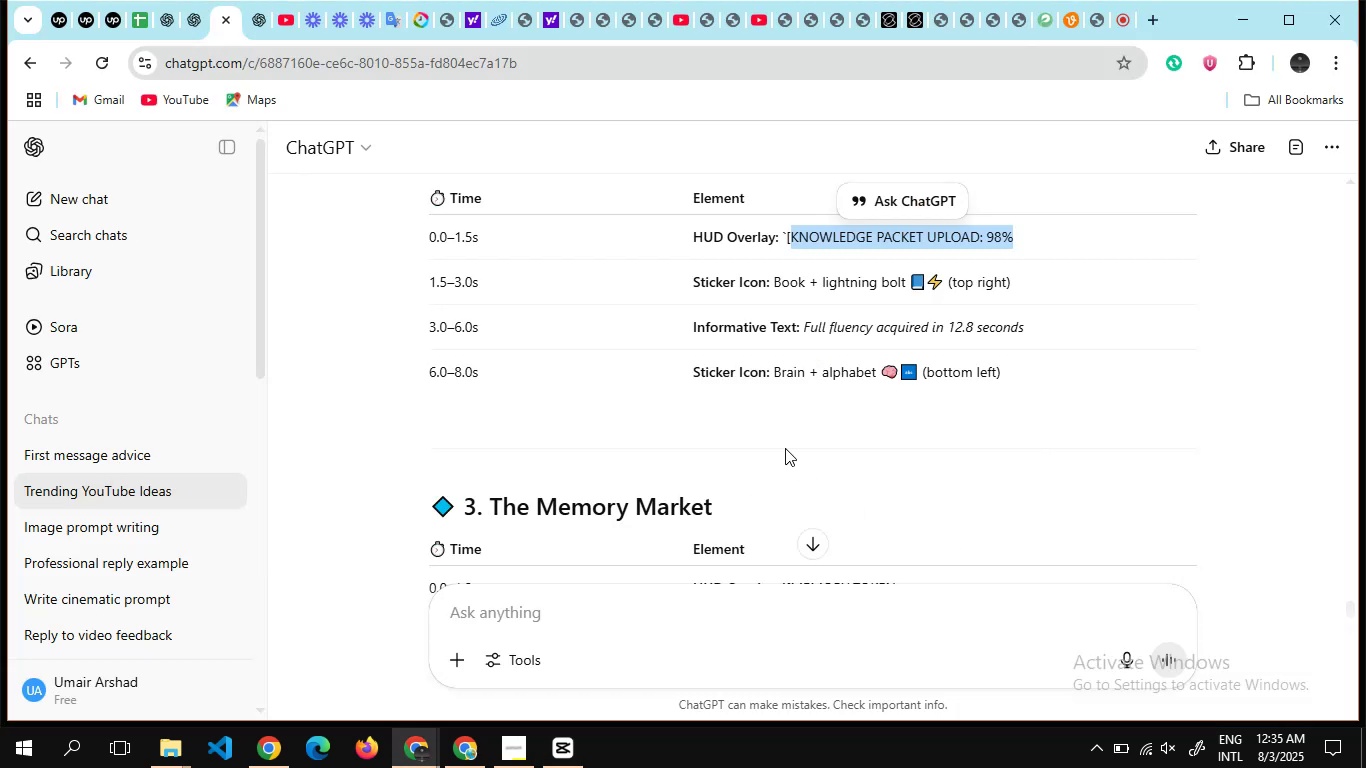 
left_click([807, 323])
 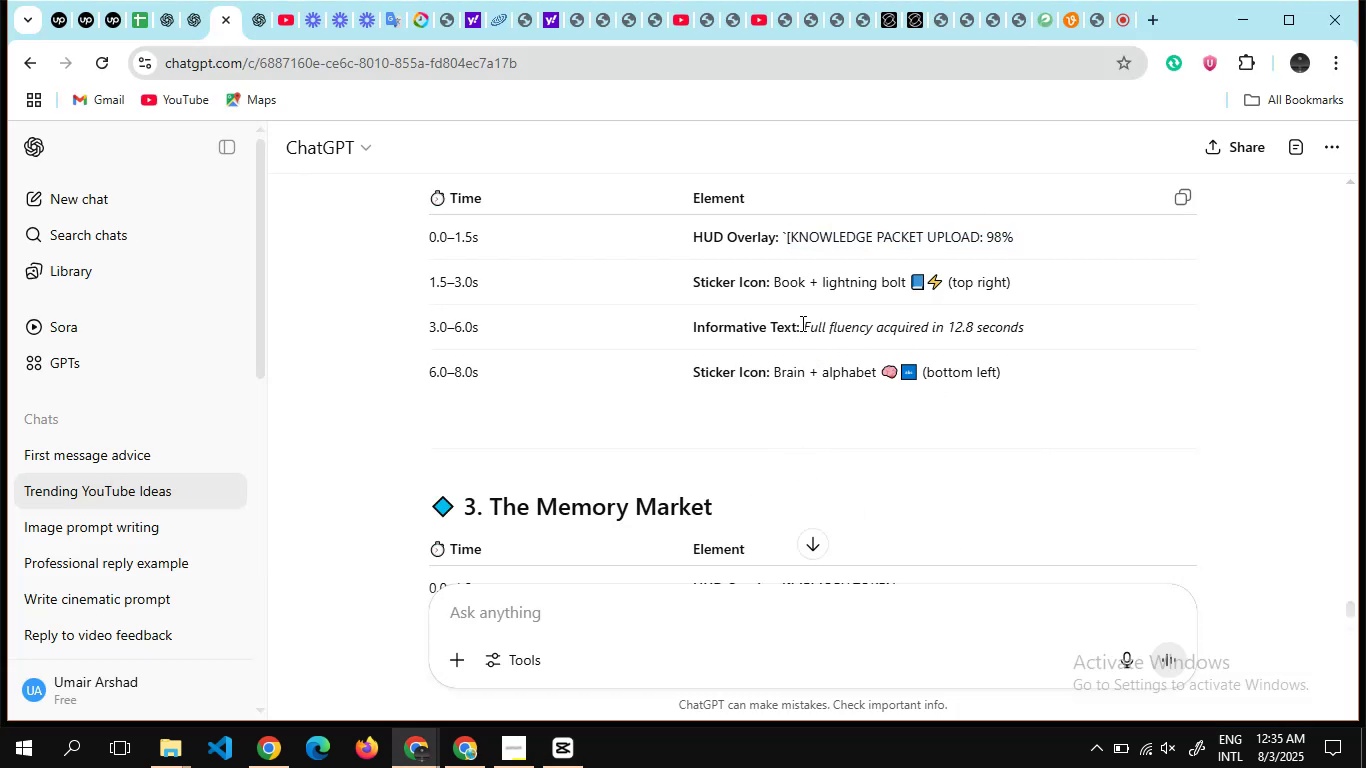 
left_click_drag(start_coordinate=[801, 323], to_coordinate=[1042, 322])
 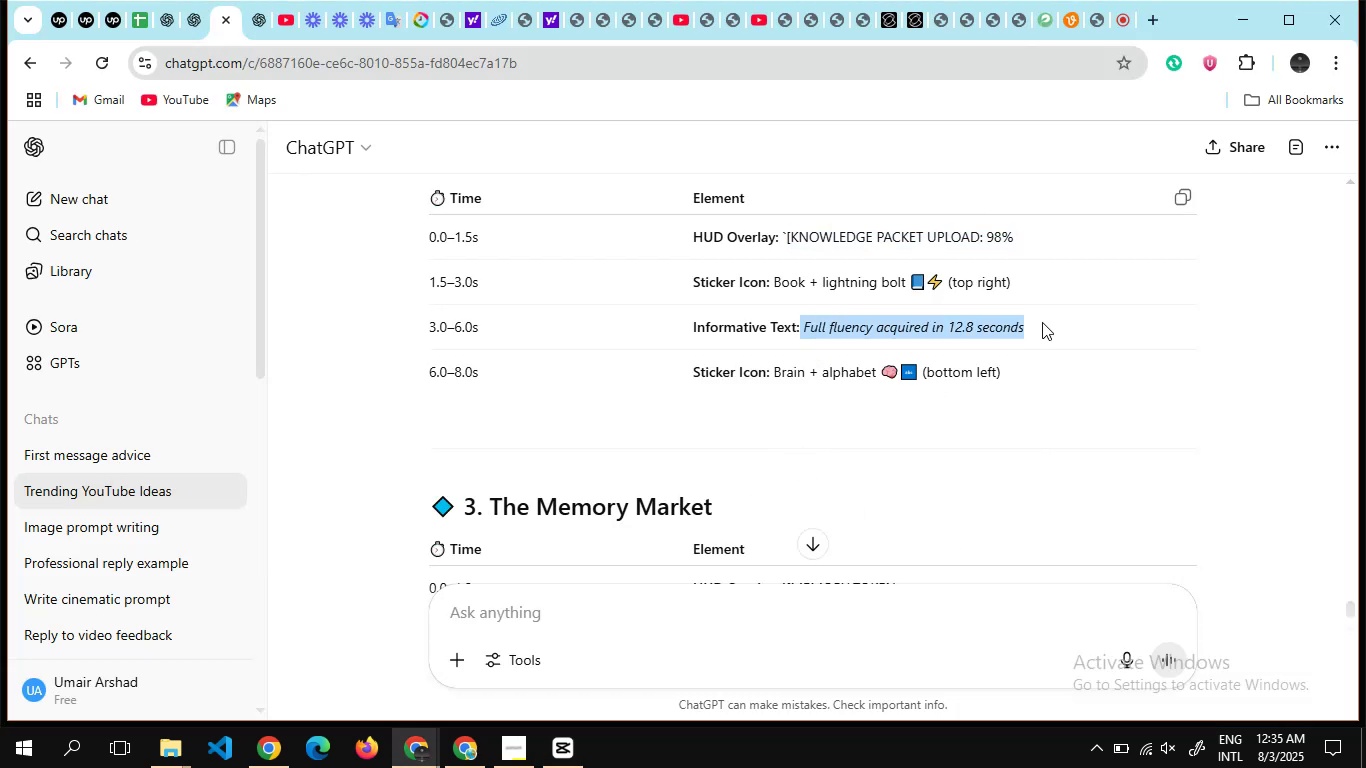 
key(Control+C)
 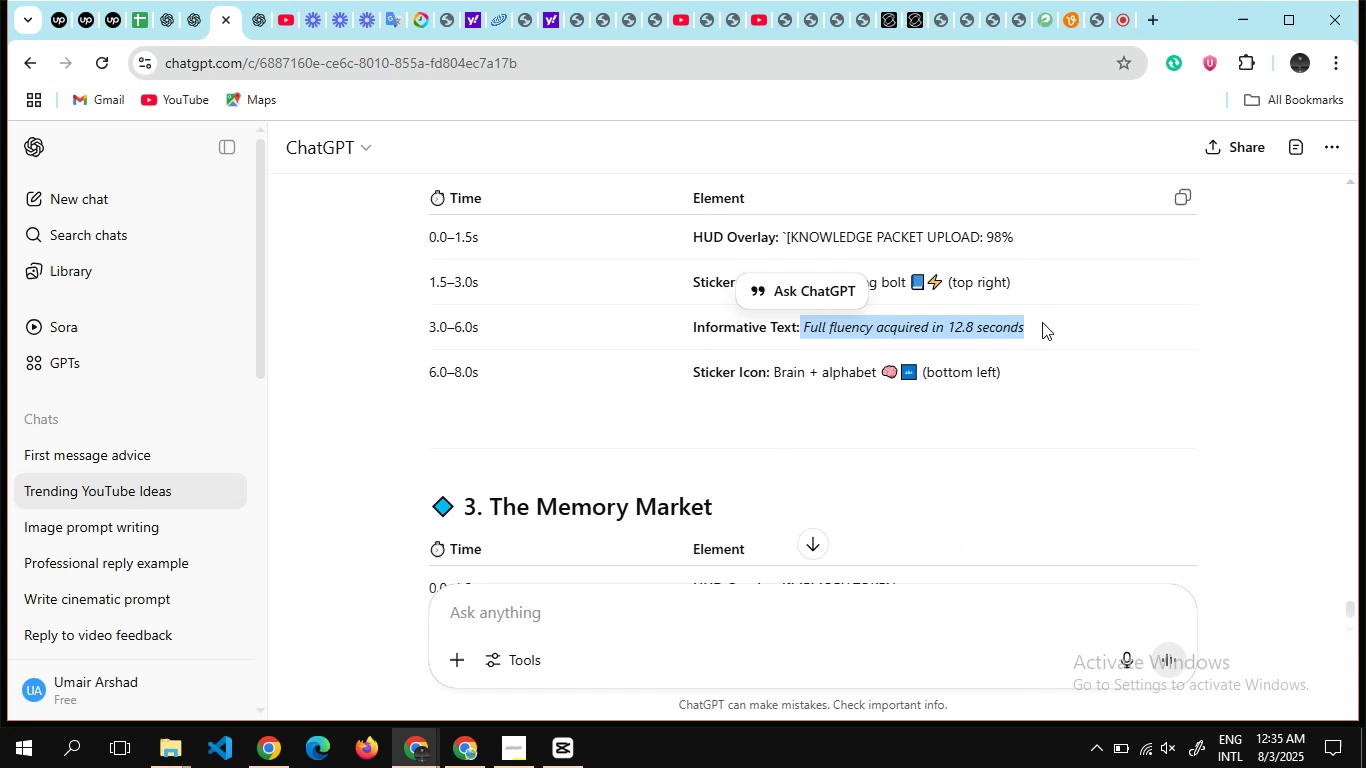 
key(Alt+Tab)
 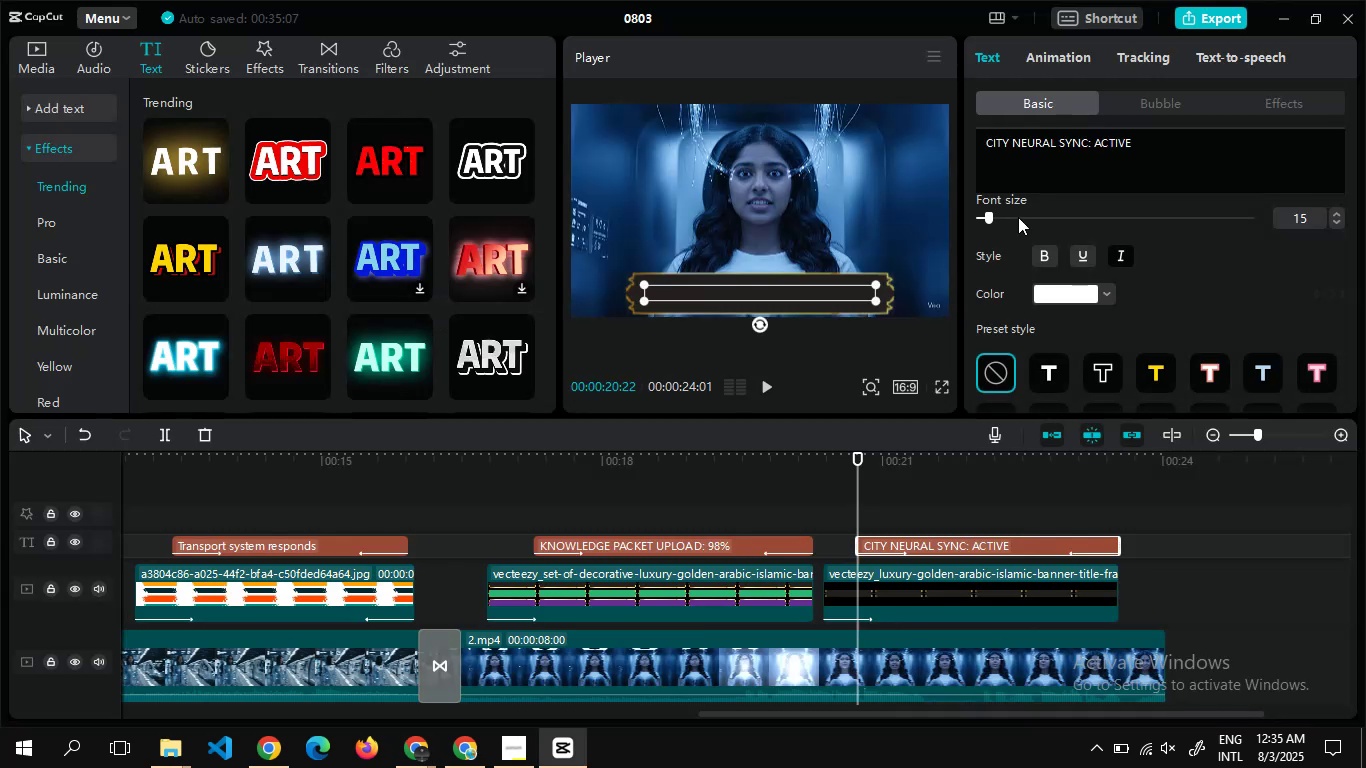 
left_click([1113, 158])
 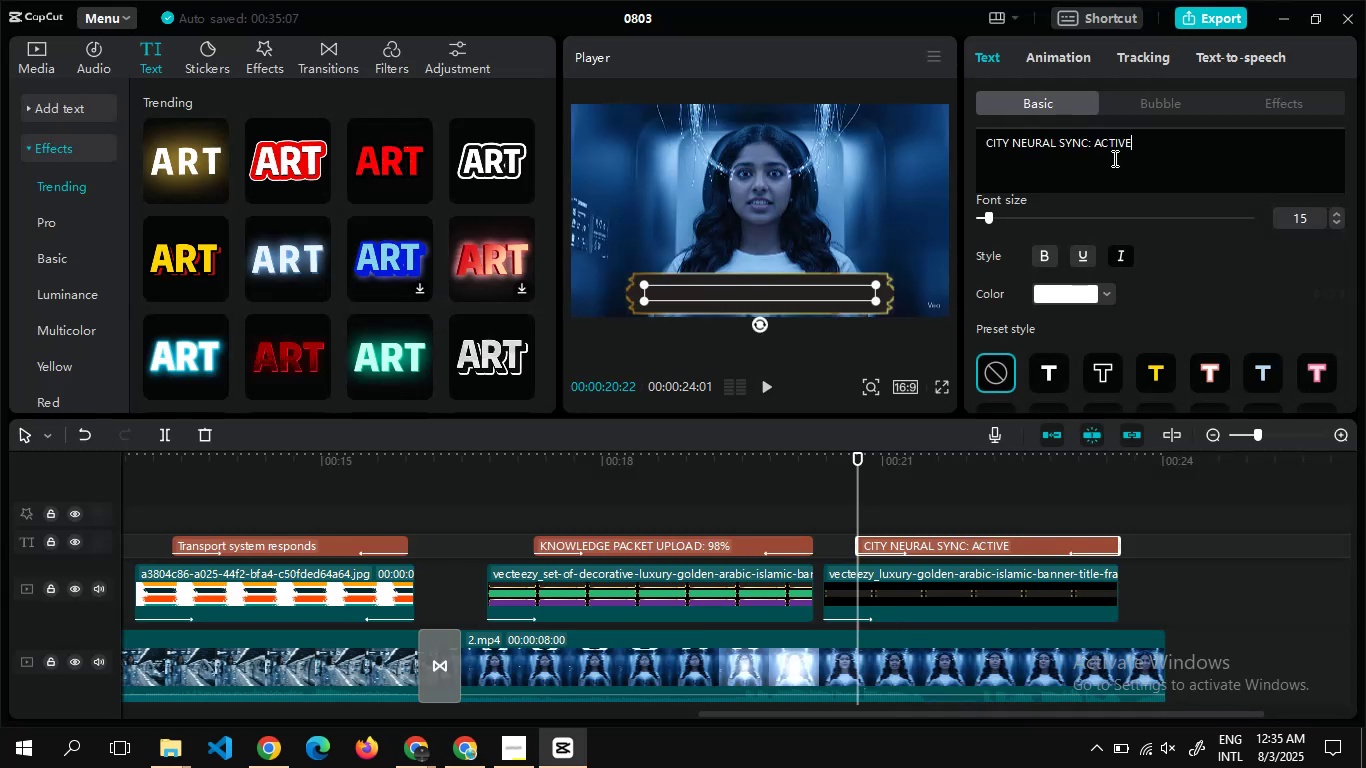 
key(Control+A)
 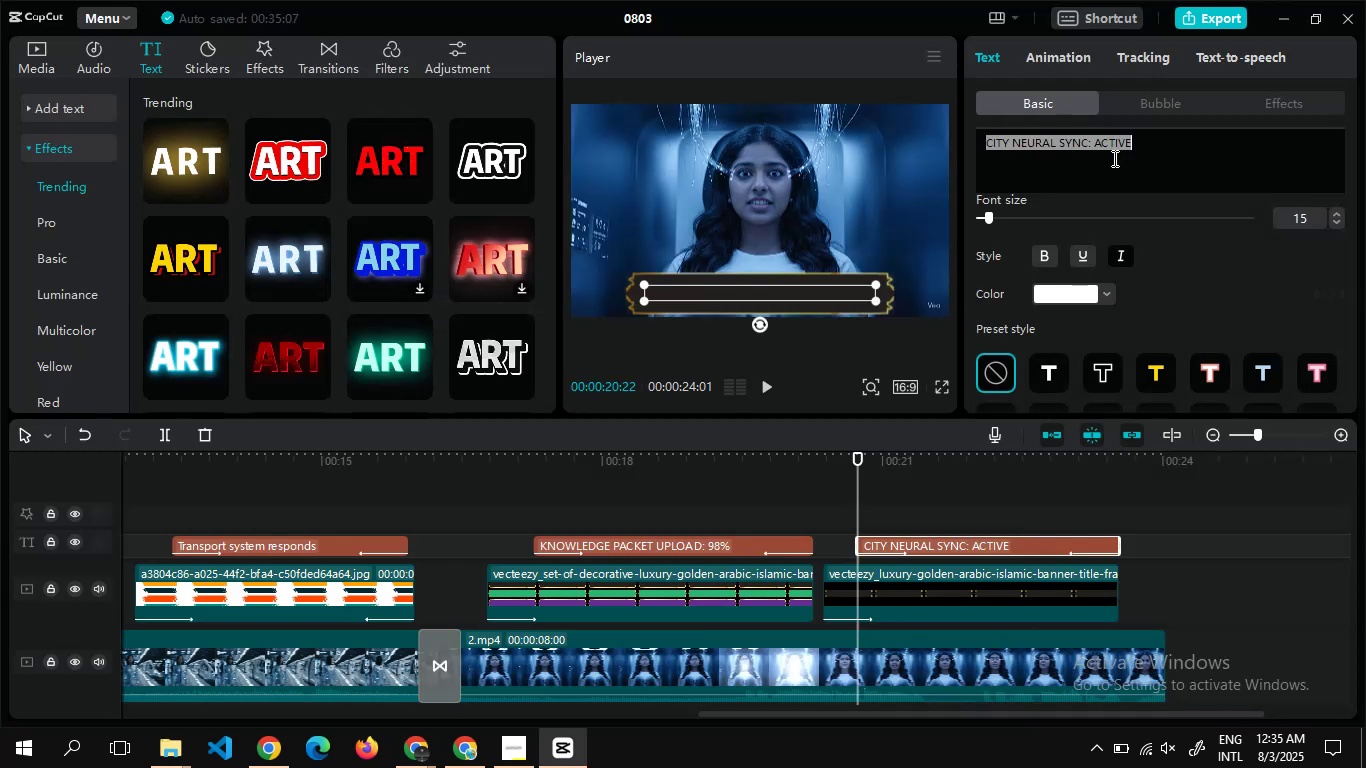 
key(Control+V)
 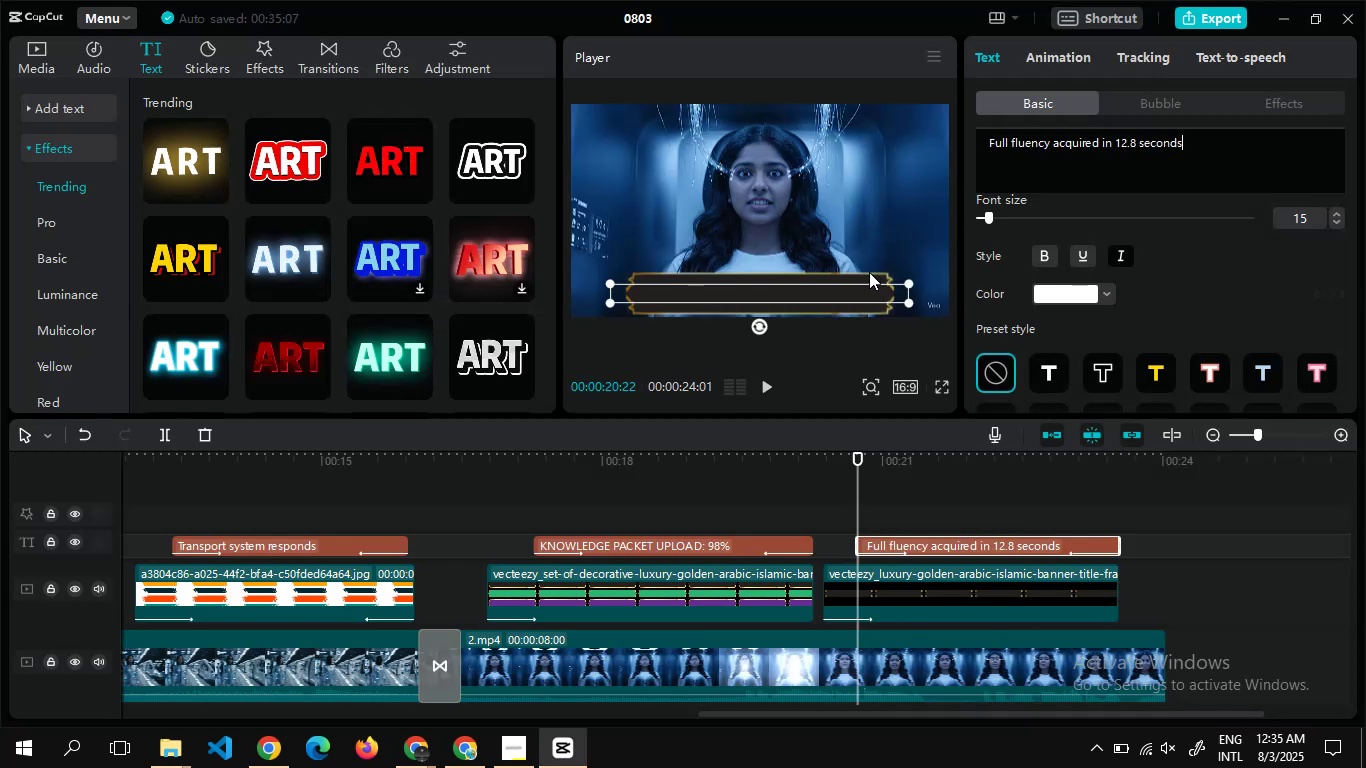 
left_click([869, 278])
 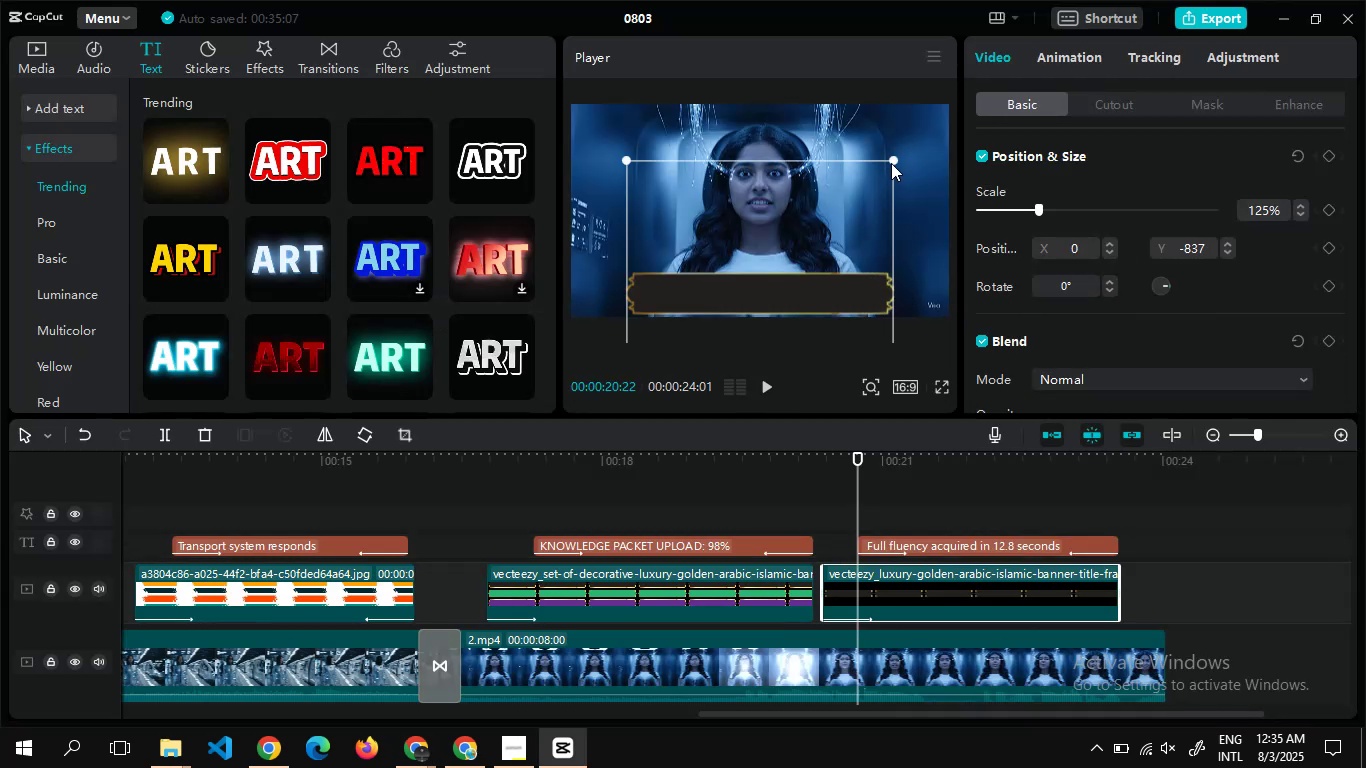 
left_click_drag(start_coordinate=[892, 160], to_coordinate=[913, 158])
 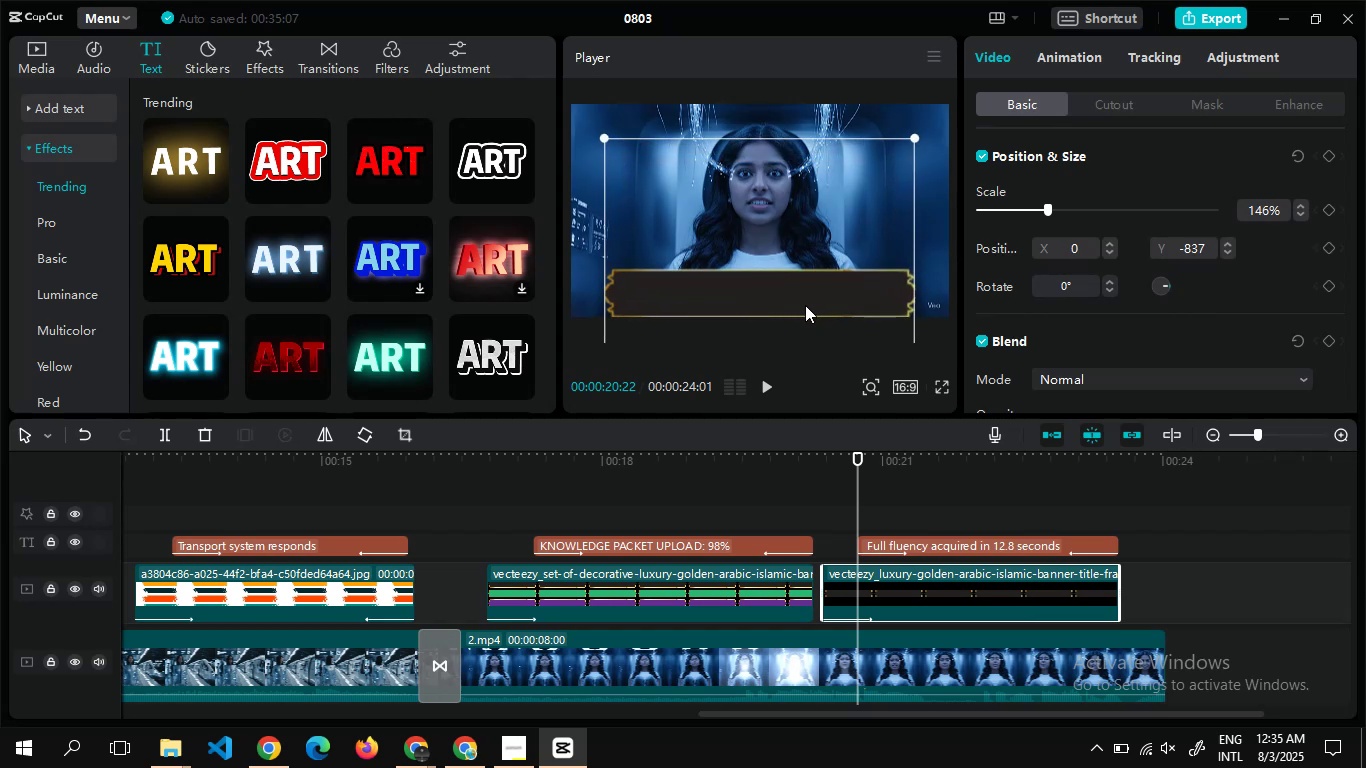 
left_click([805, 305])
 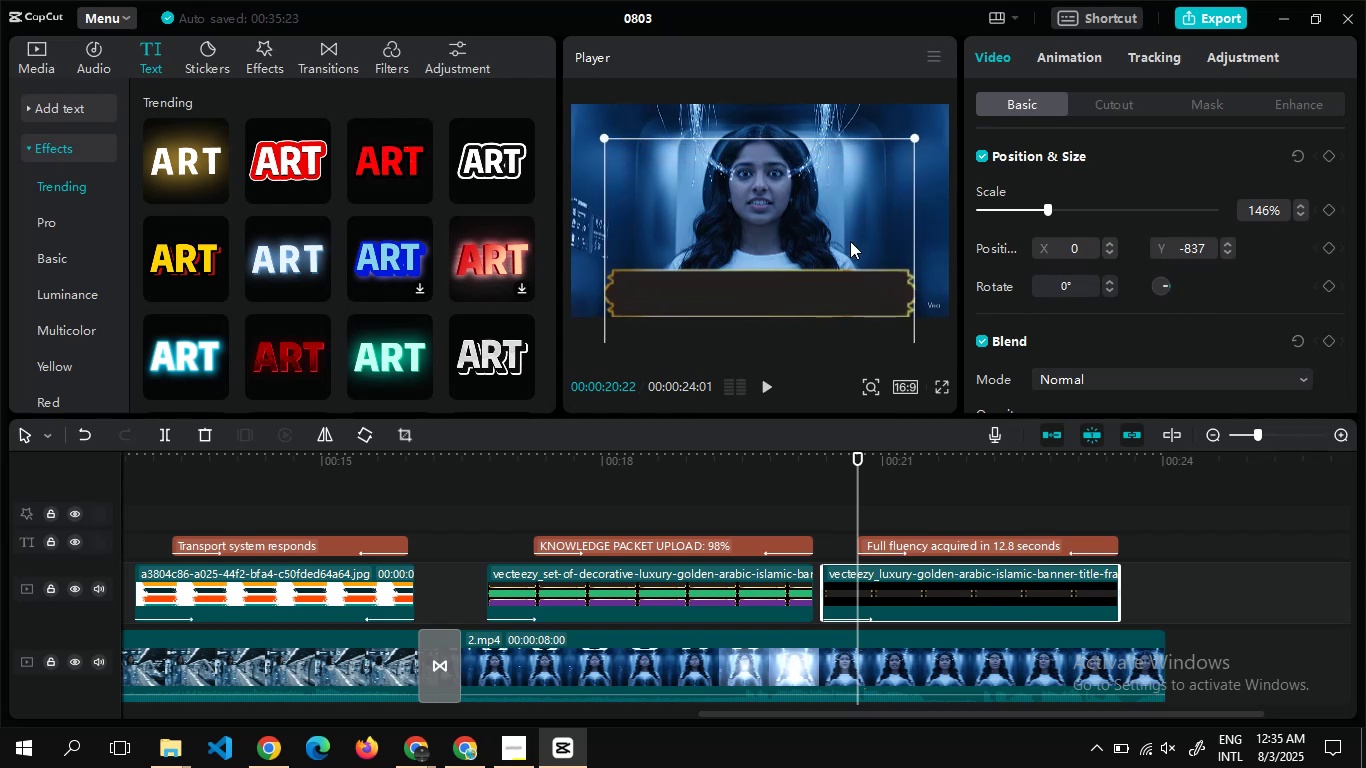 
left_click([850, 241])
 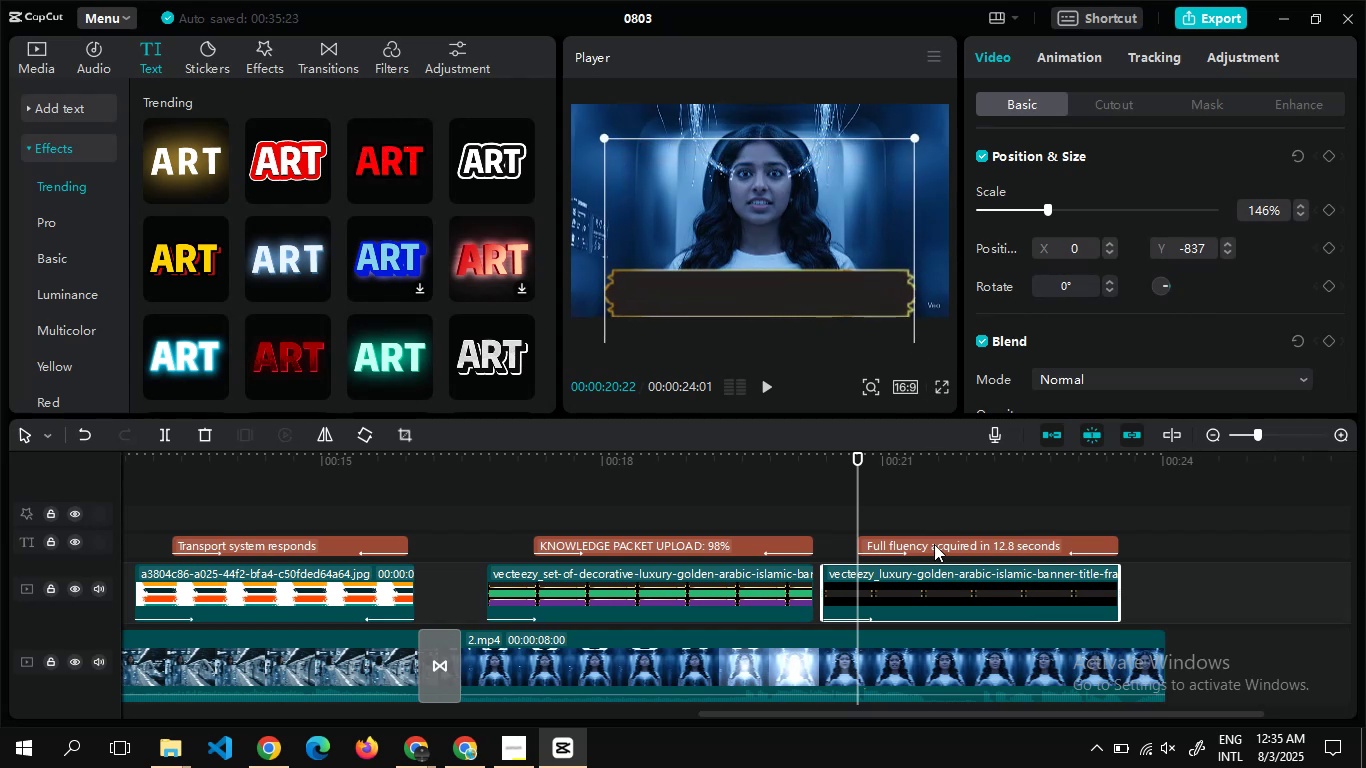 
left_click([937, 543])
 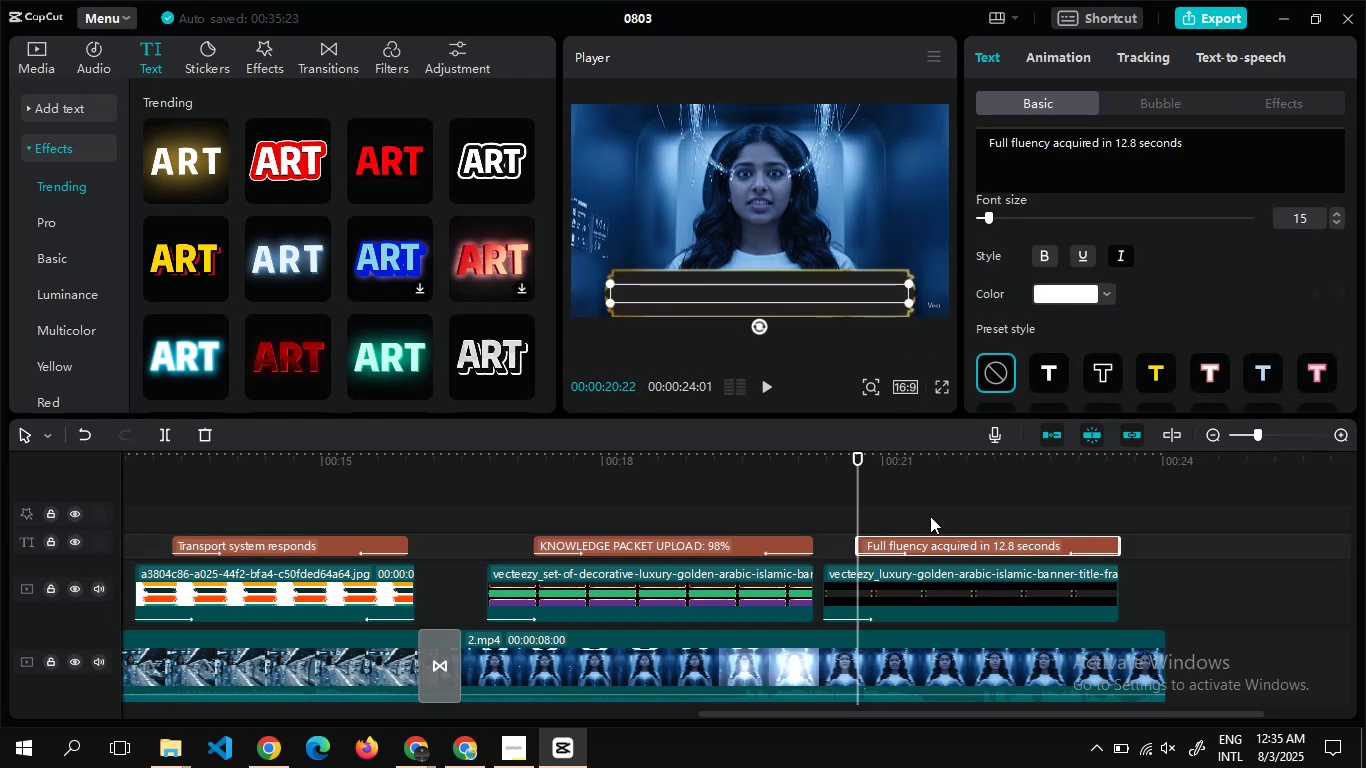 
double_click([930, 516])
 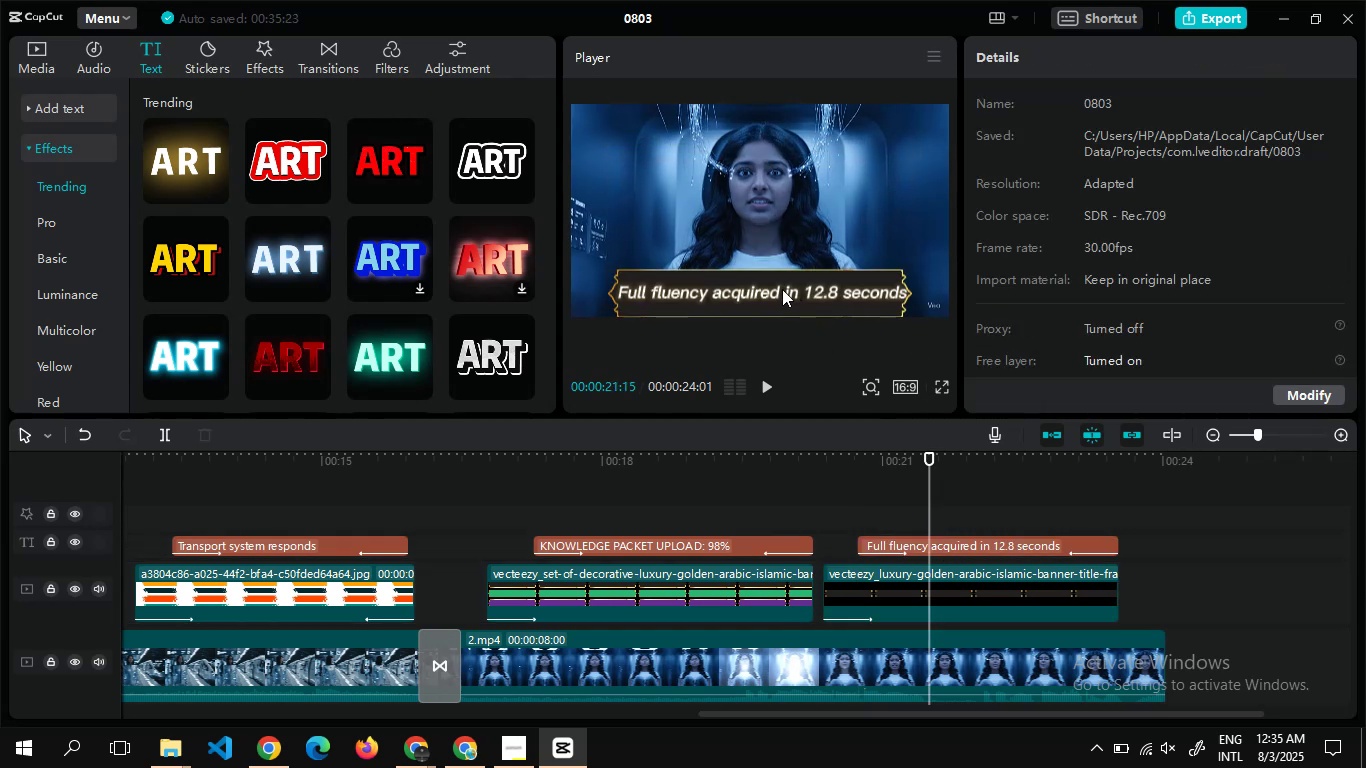 
left_click([780, 290])
 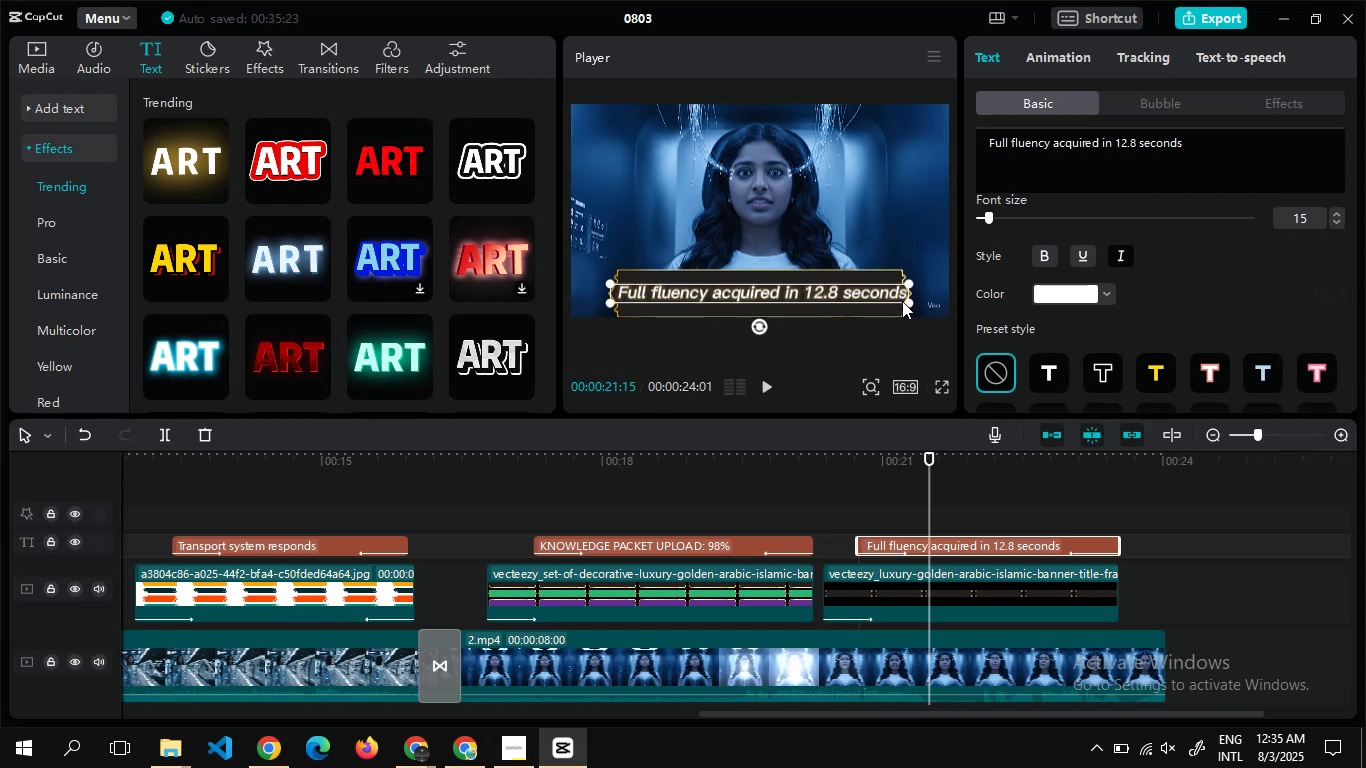 
left_click_drag(start_coordinate=[906, 301], to_coordinate=[874, 301])
 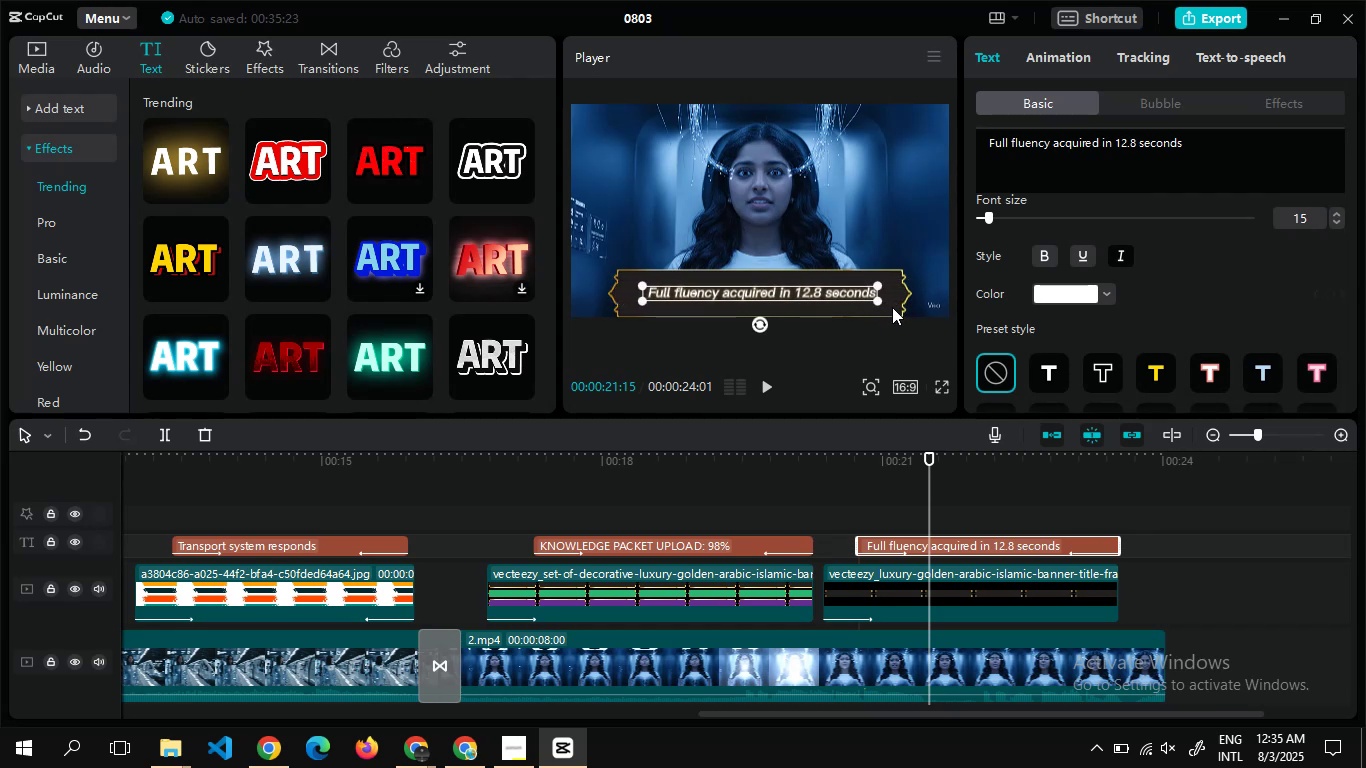 
left_click([892, 307])
 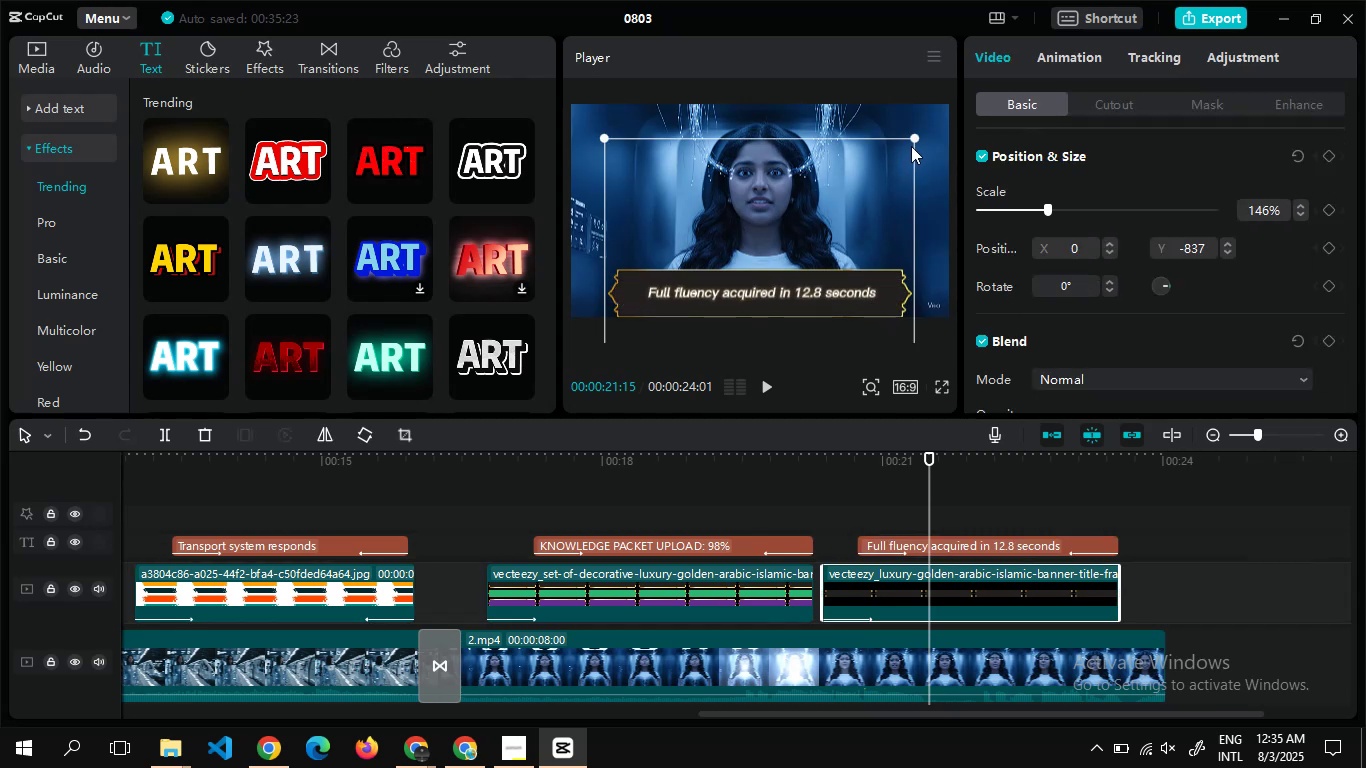 
left_click_drag(start_coordinate=[912, 138], to_coordinate=[896, 151])
 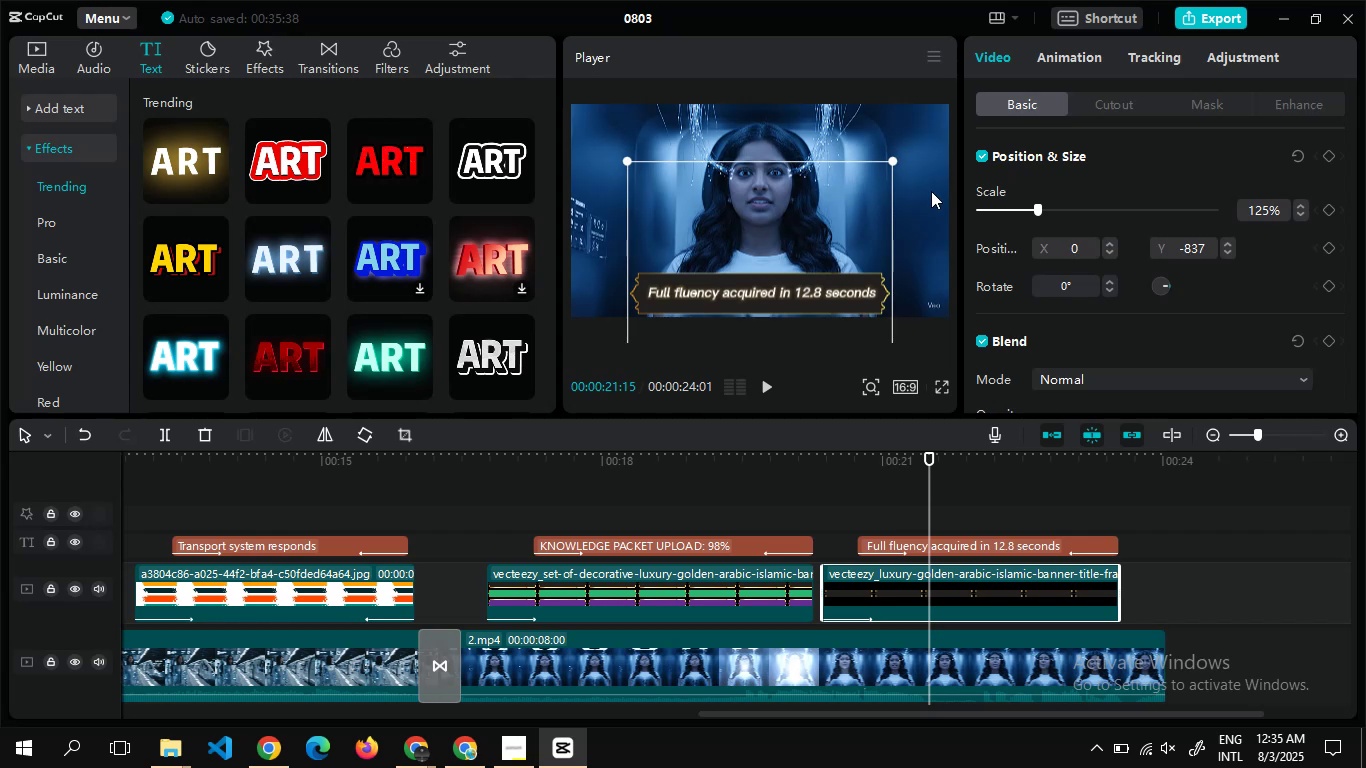 
left_click([931, 200])
 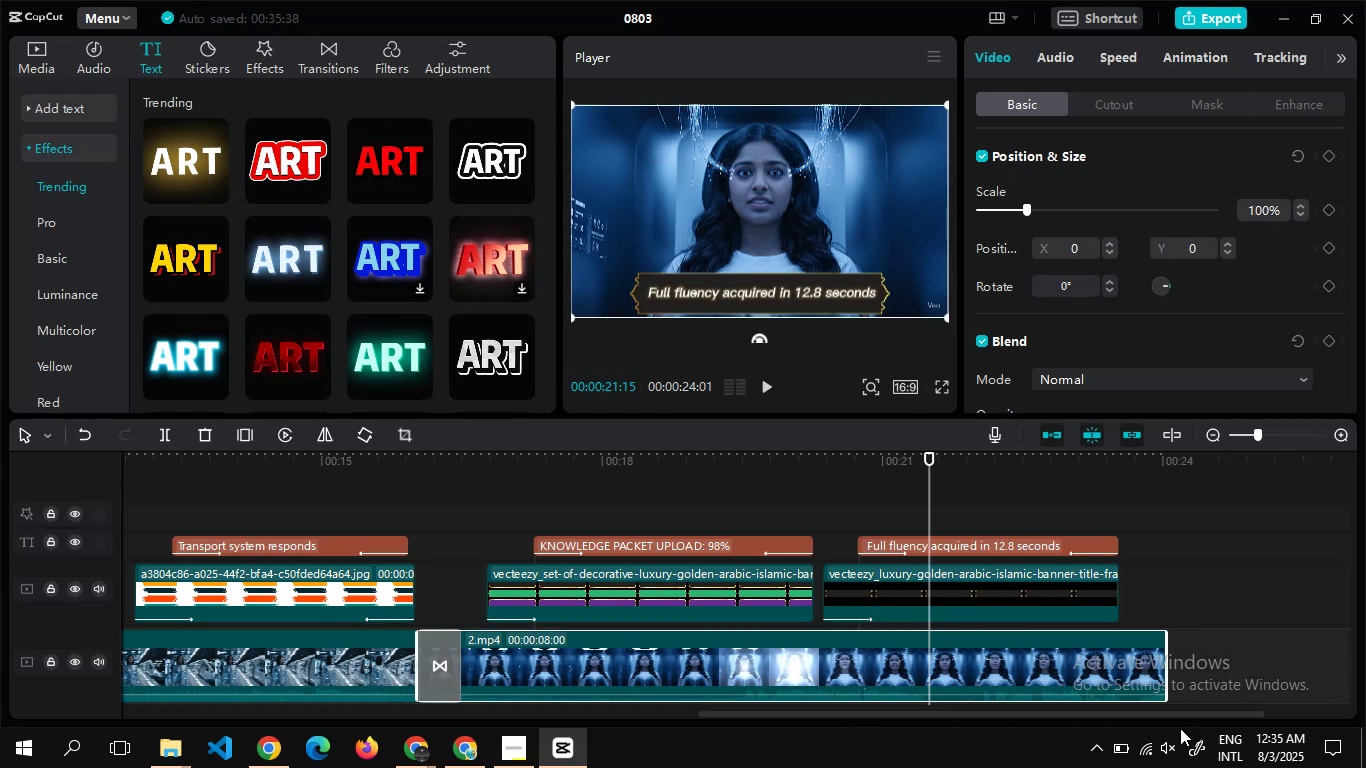 
wait(6.51)
 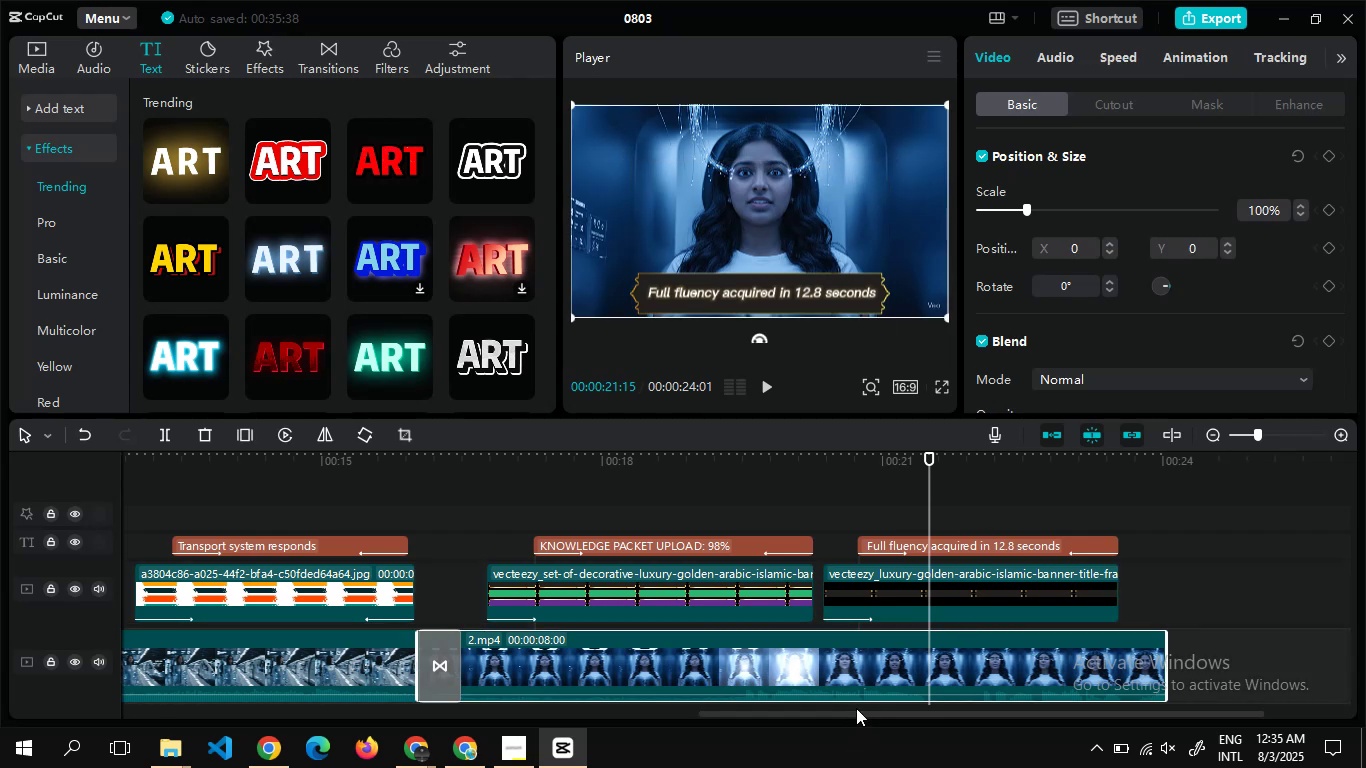 
double_click([1190, 575])
 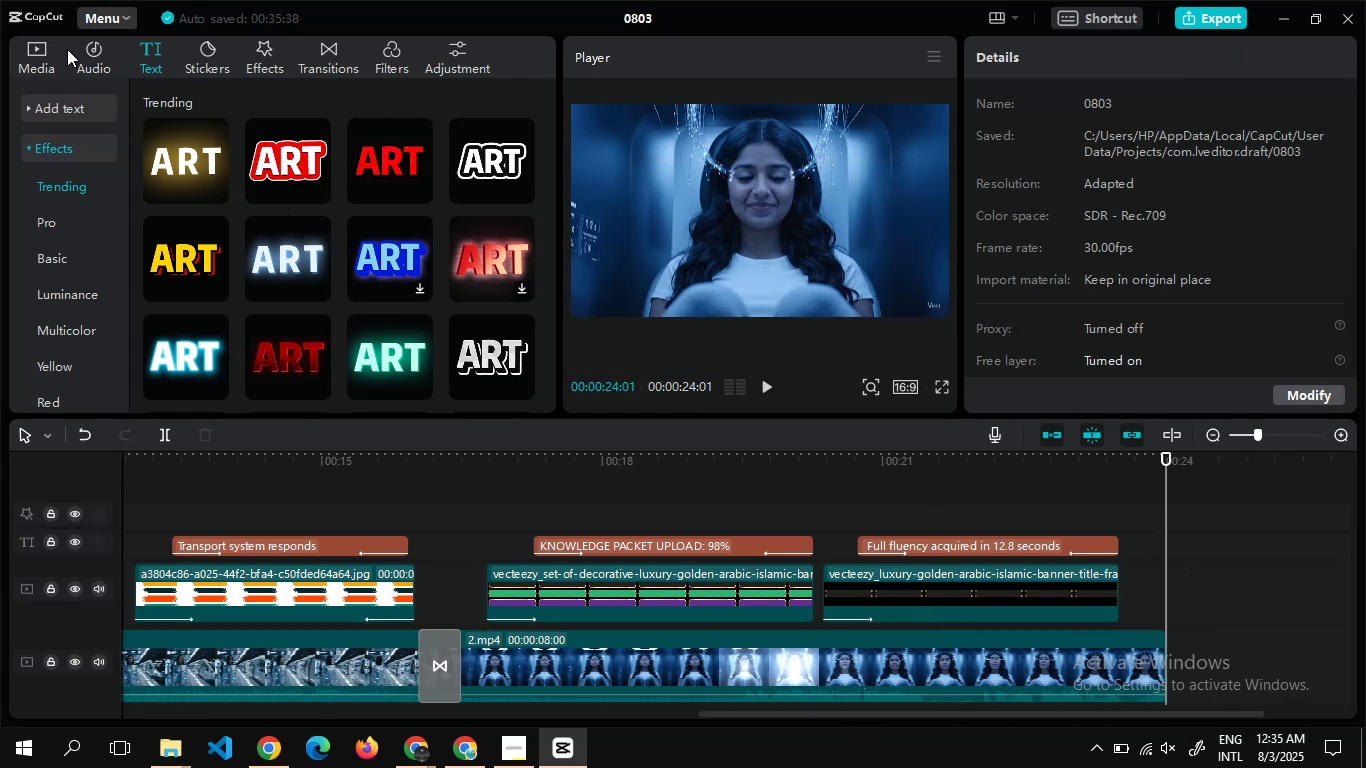 
left_click([33, 49])
 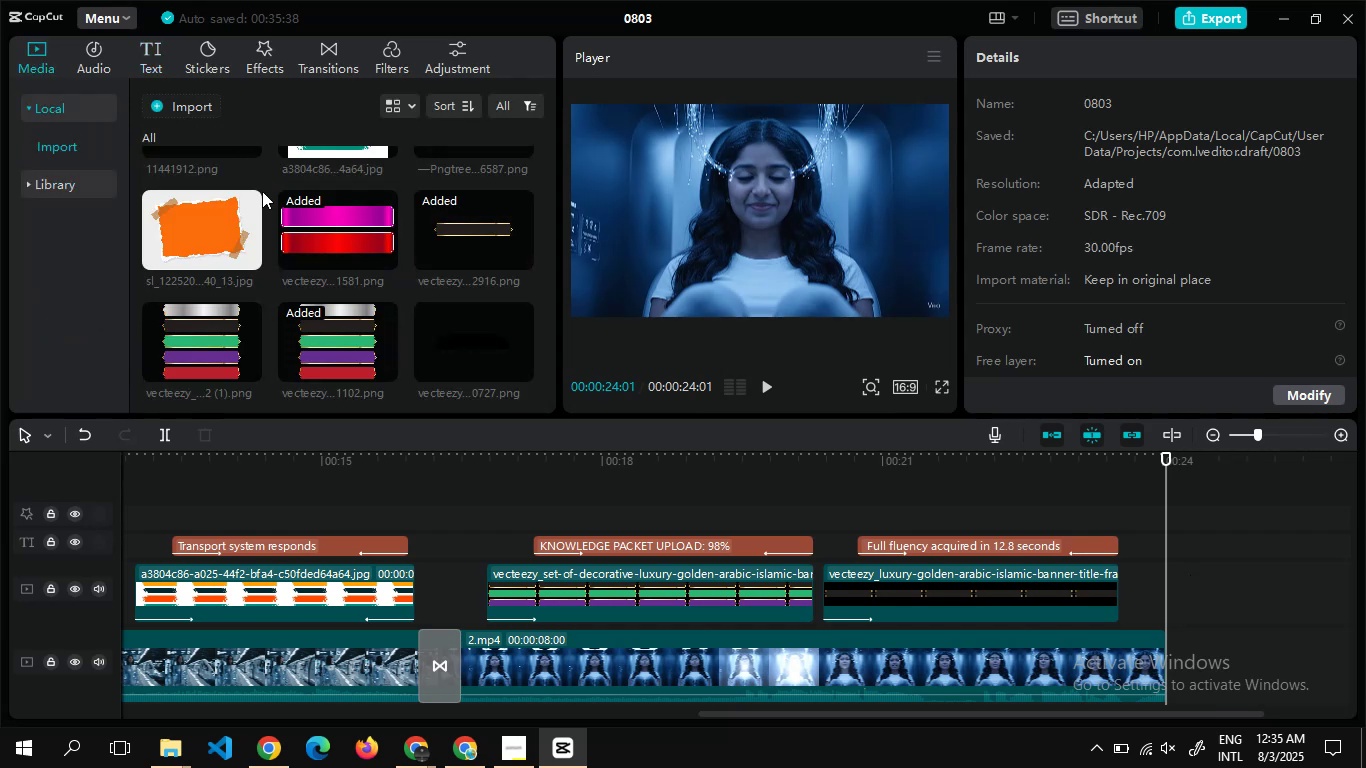 
mouse_move([329, 284])
 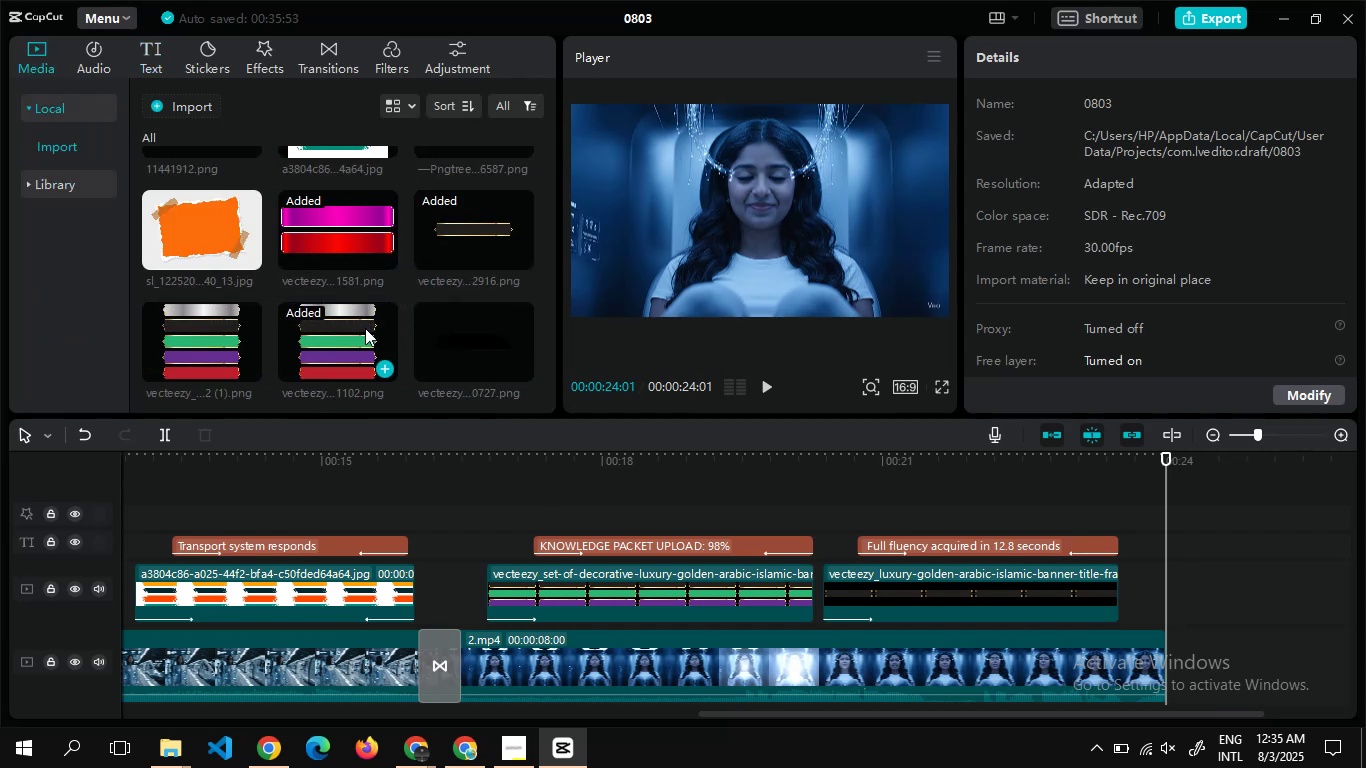 
wait(5.76)
 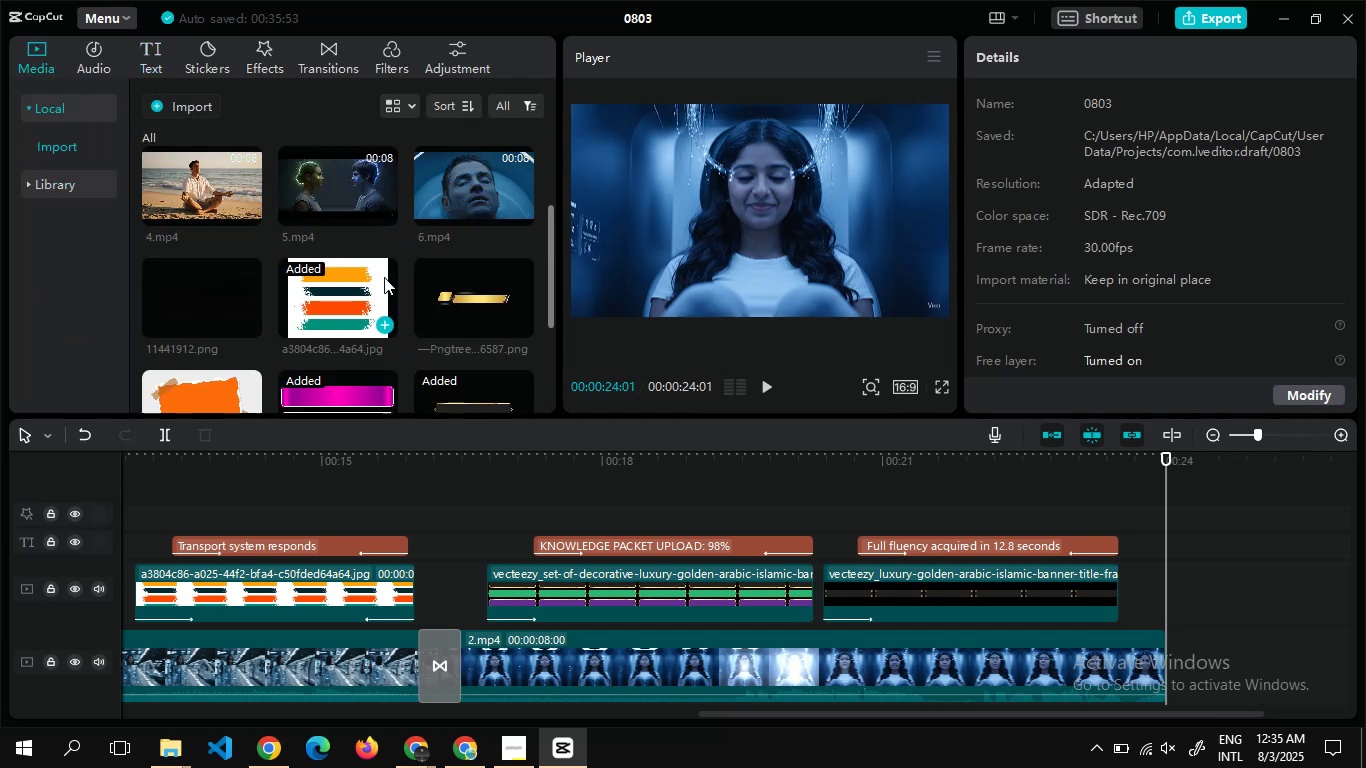 
left_click_drag(start_coordinate=[352, 347], to_coordinate=[1157, 648])
 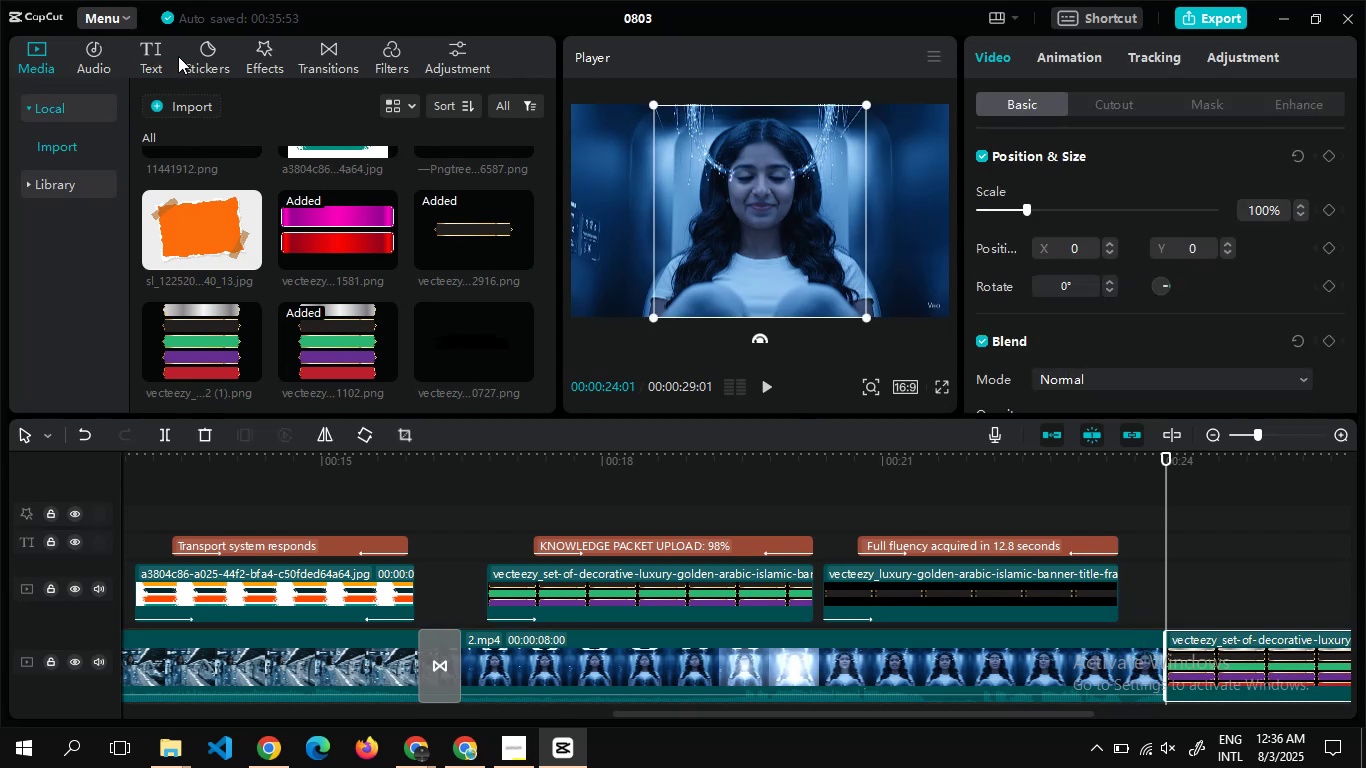 
wait(6.55)
 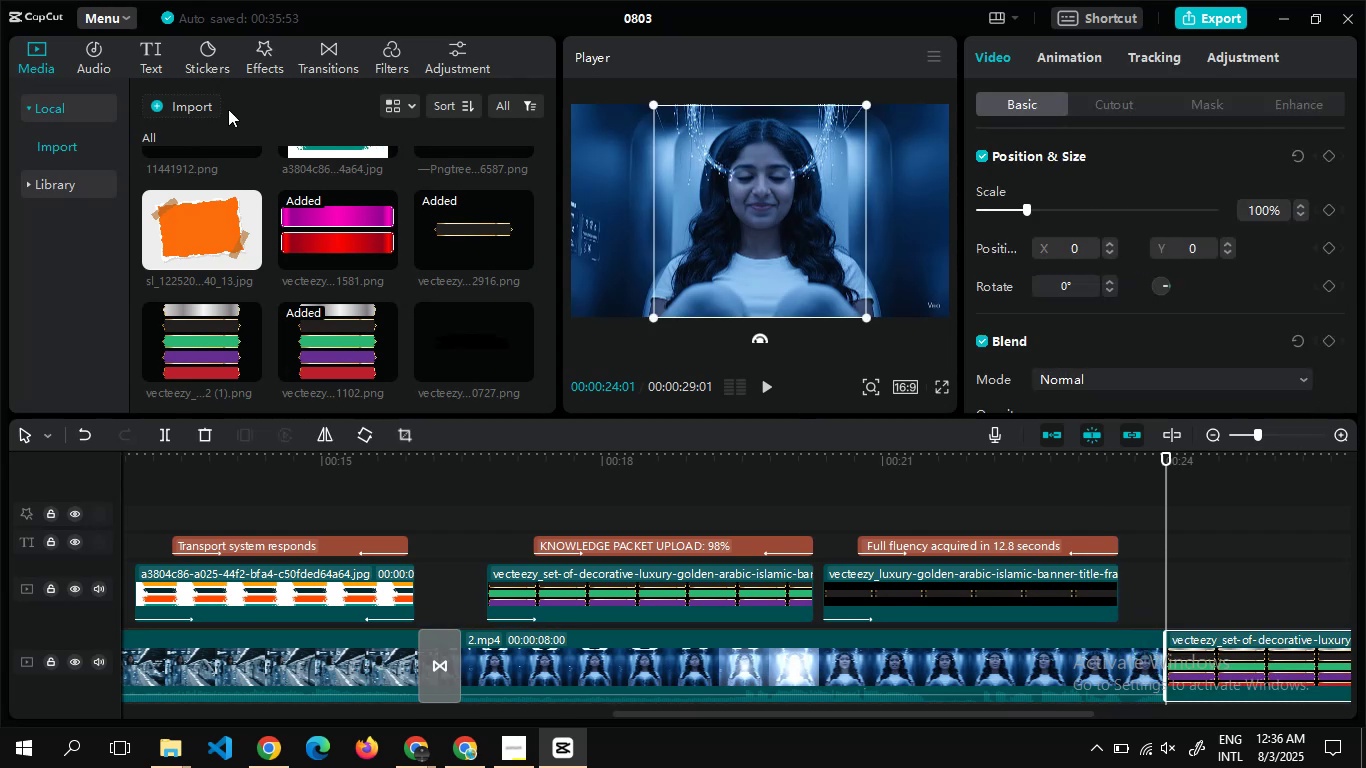 
left_click([316, 59])
 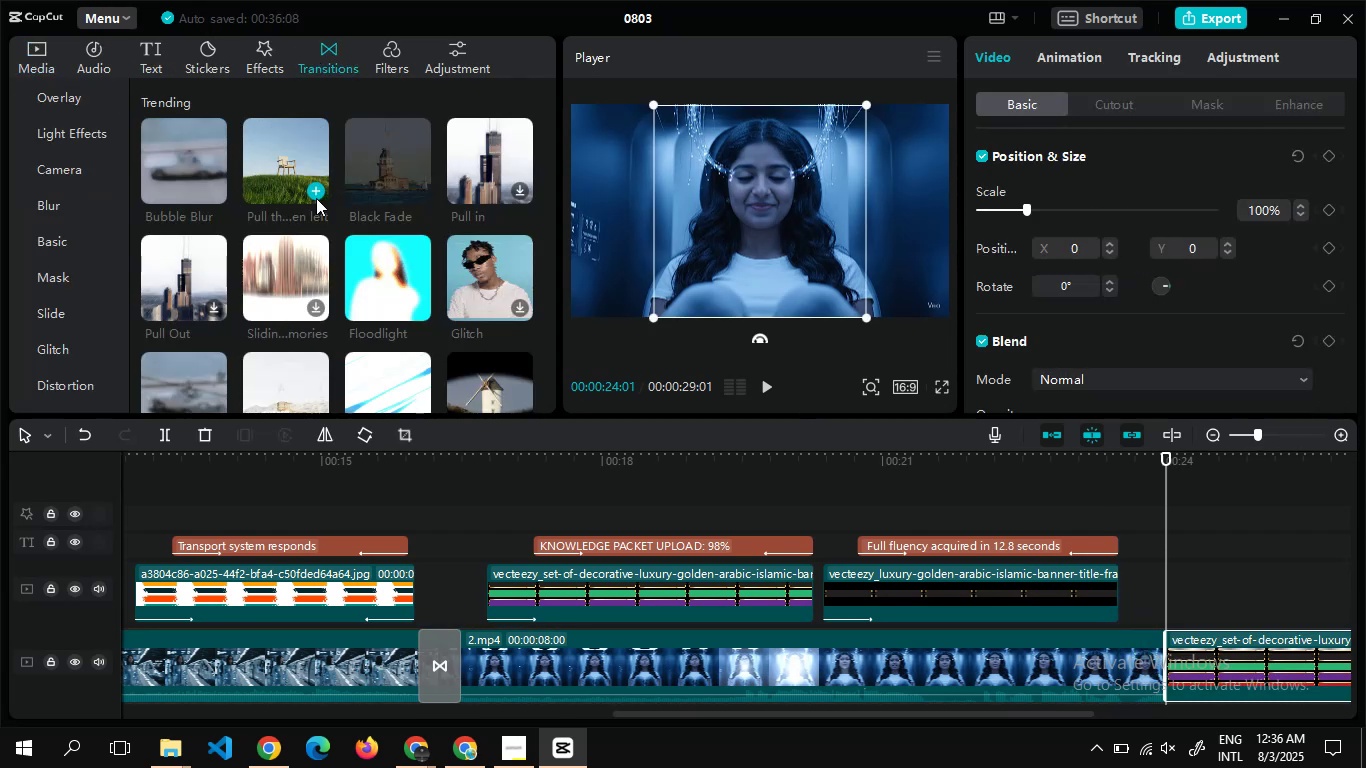 
left_click([316, 197])
 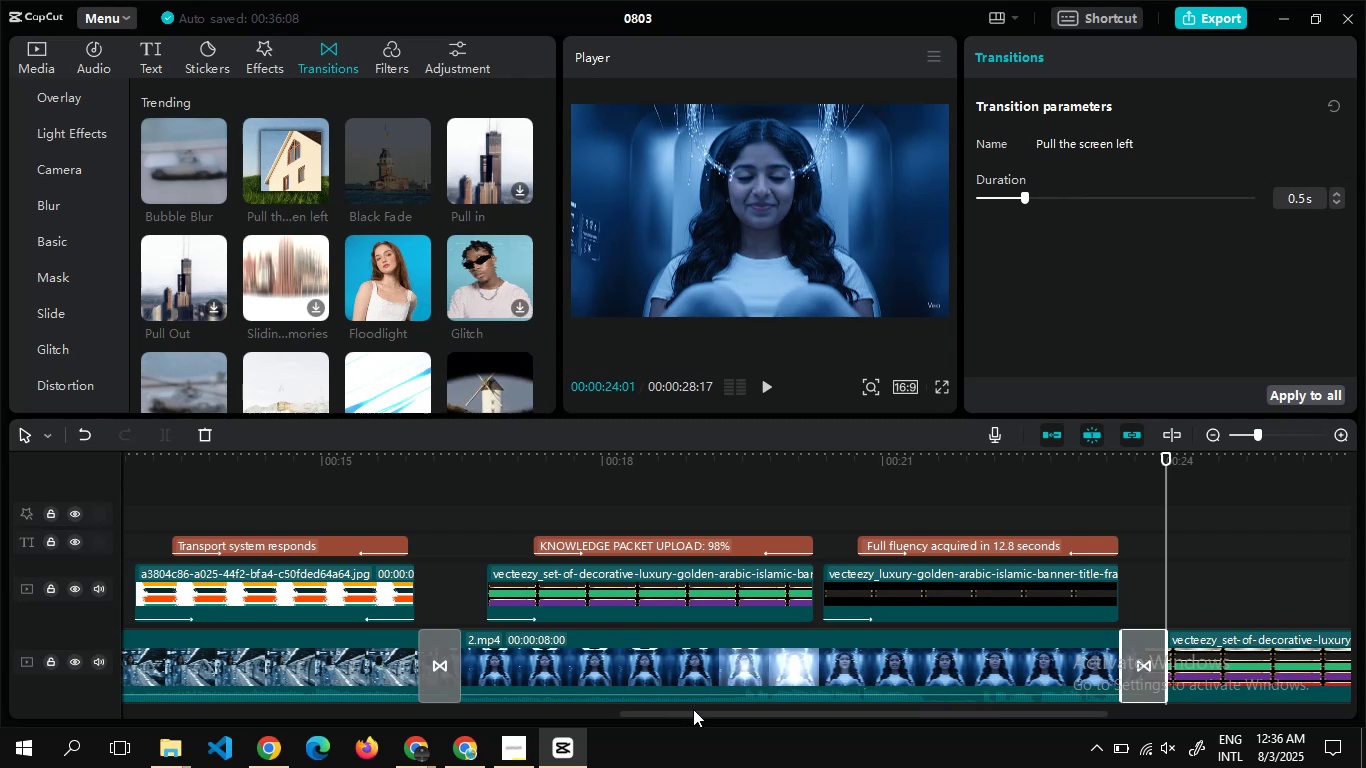 
left_click_drag(start_coordinate=[698, 717], to_coordinate=[872, 745])
 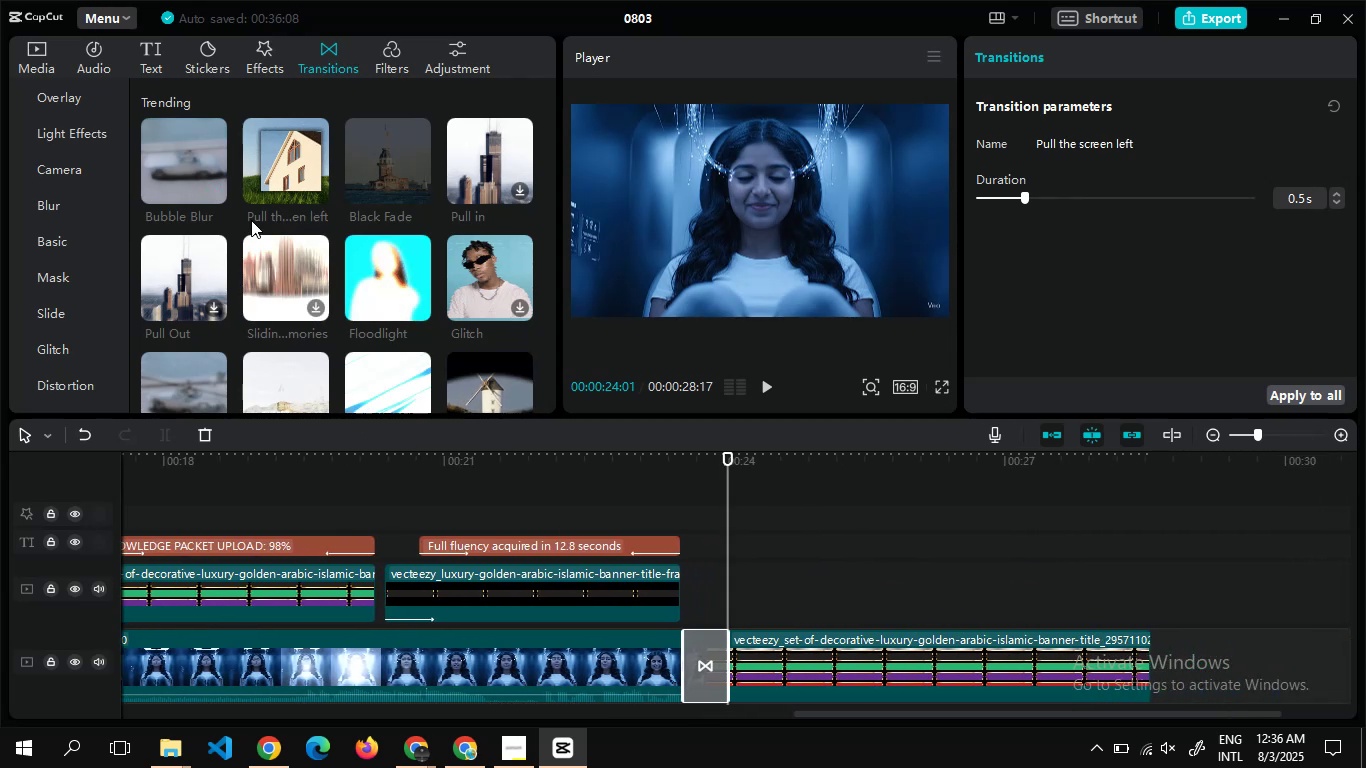 
left_click([38, 46])
 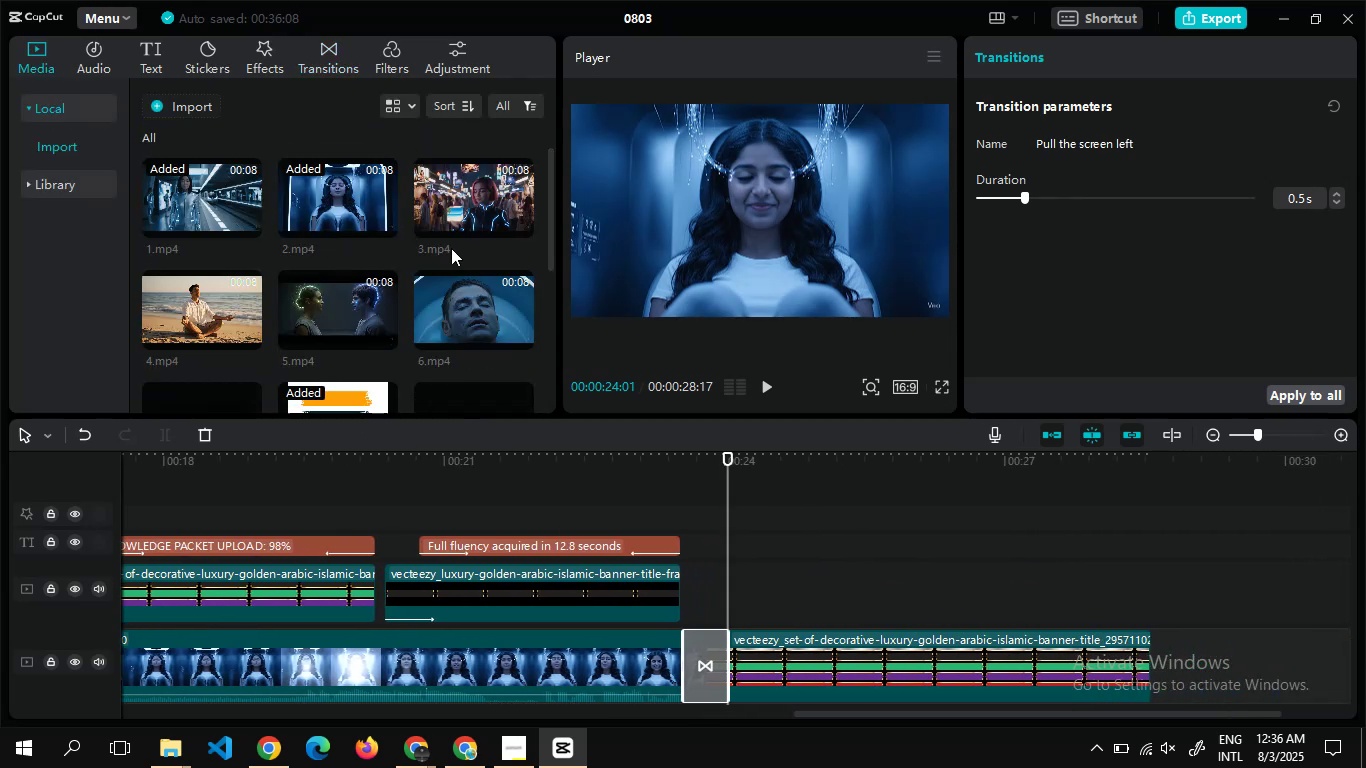 
left_click_drag(start_coordinate=[454, 210], to_coordinate=[793, 644])
 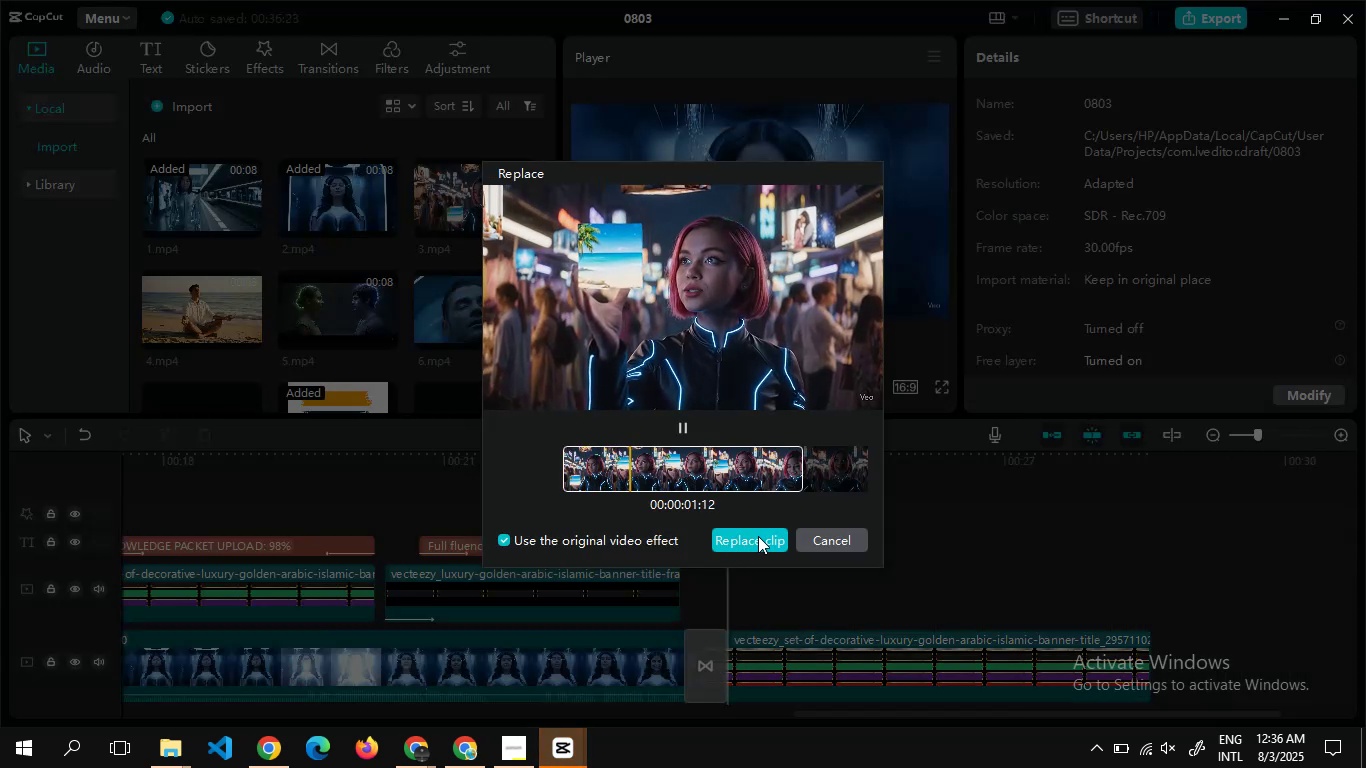 
left_click([758, 536])
 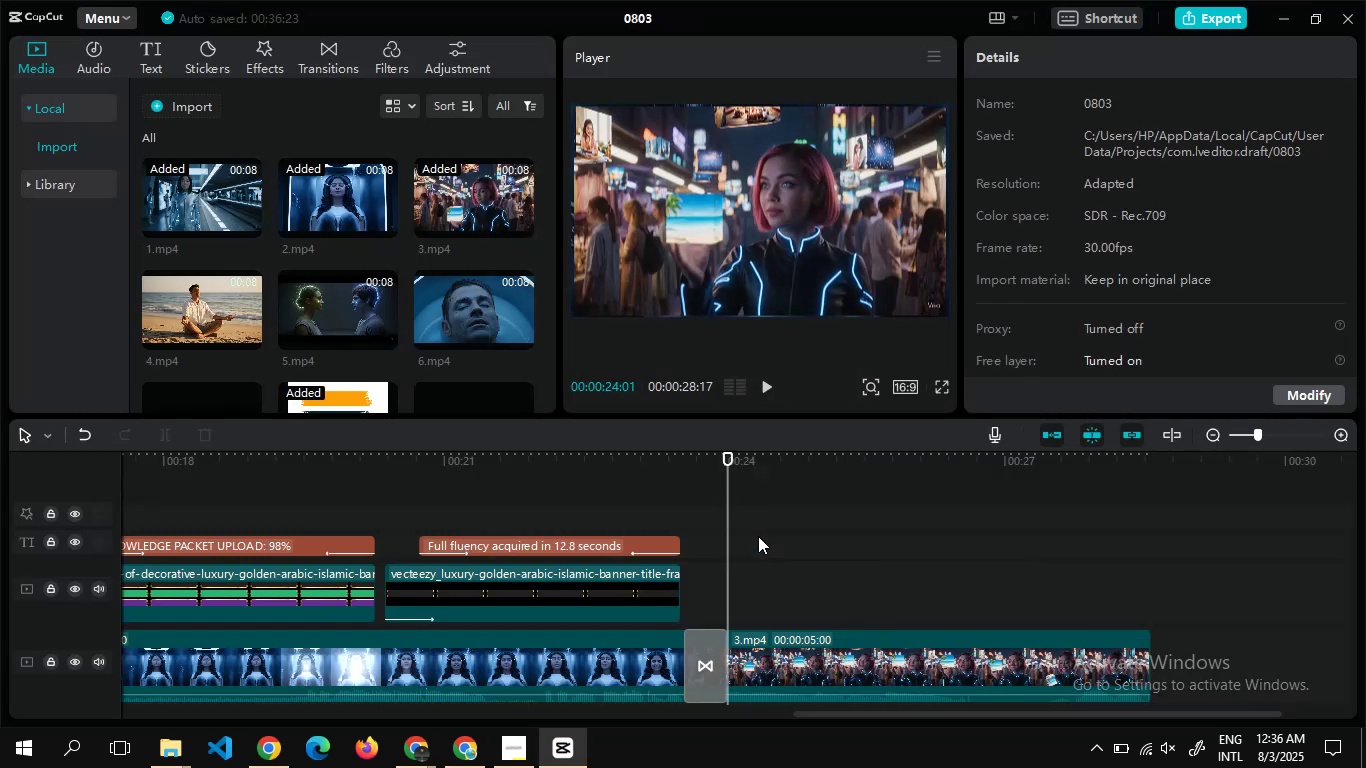 
left_click([758, 536])
 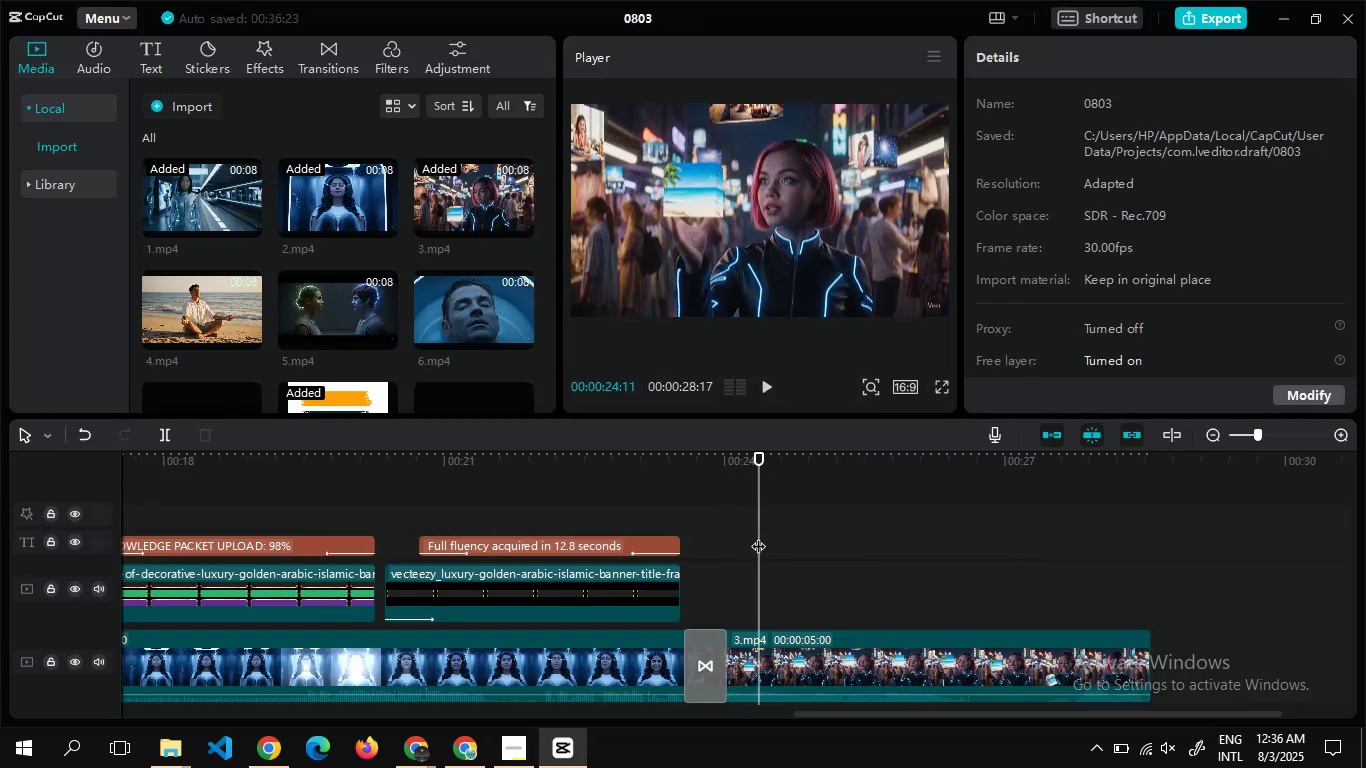 
key(Control+Z)
 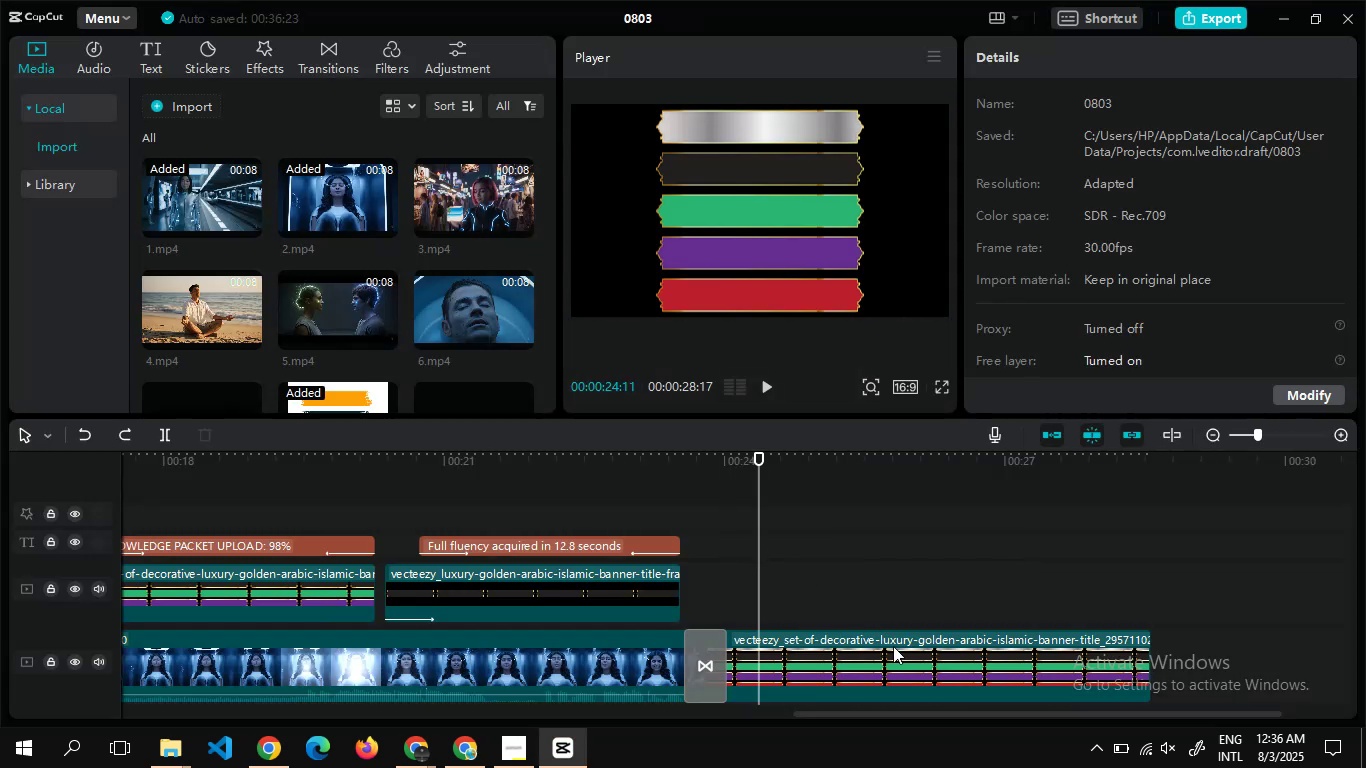 
left_click([895, 657])
 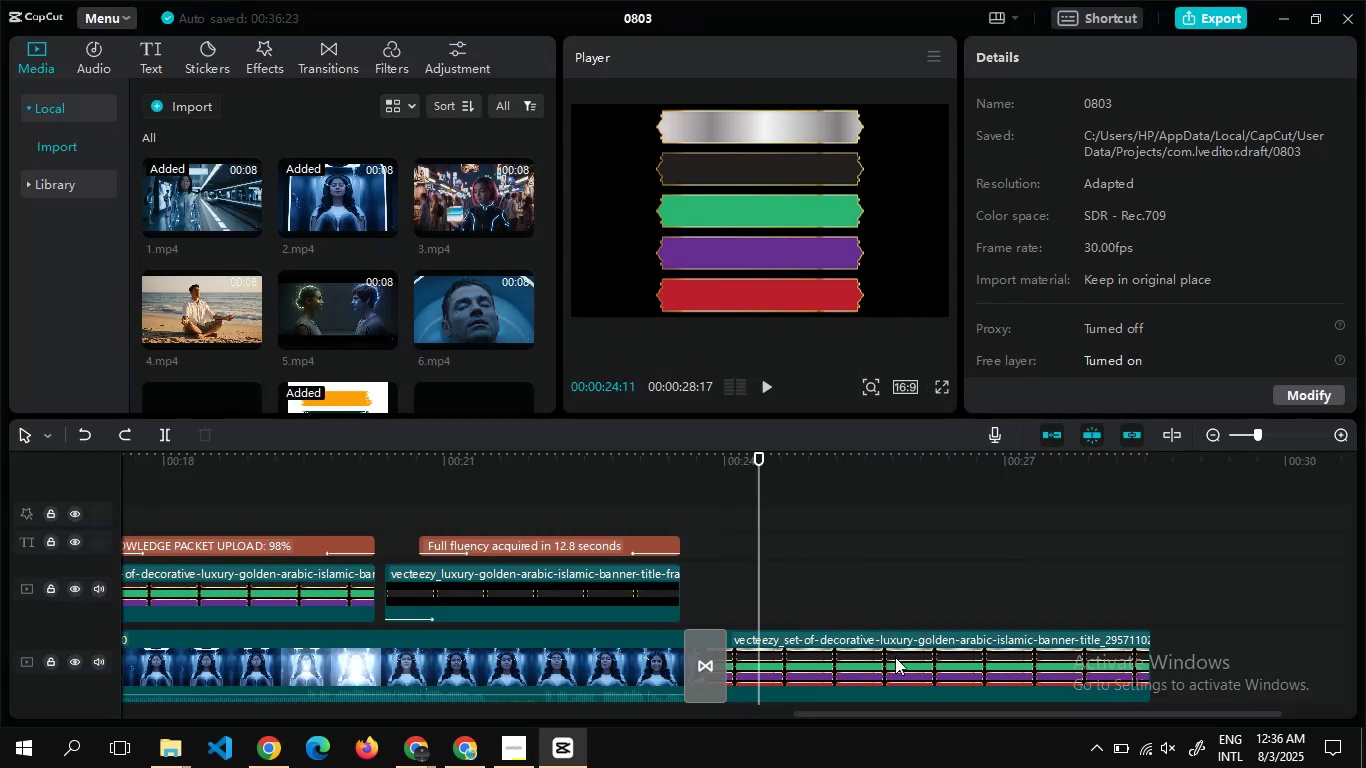 
left_click_drag(start_coordinate=[895, 657], to_coordinate=[966, 586])
 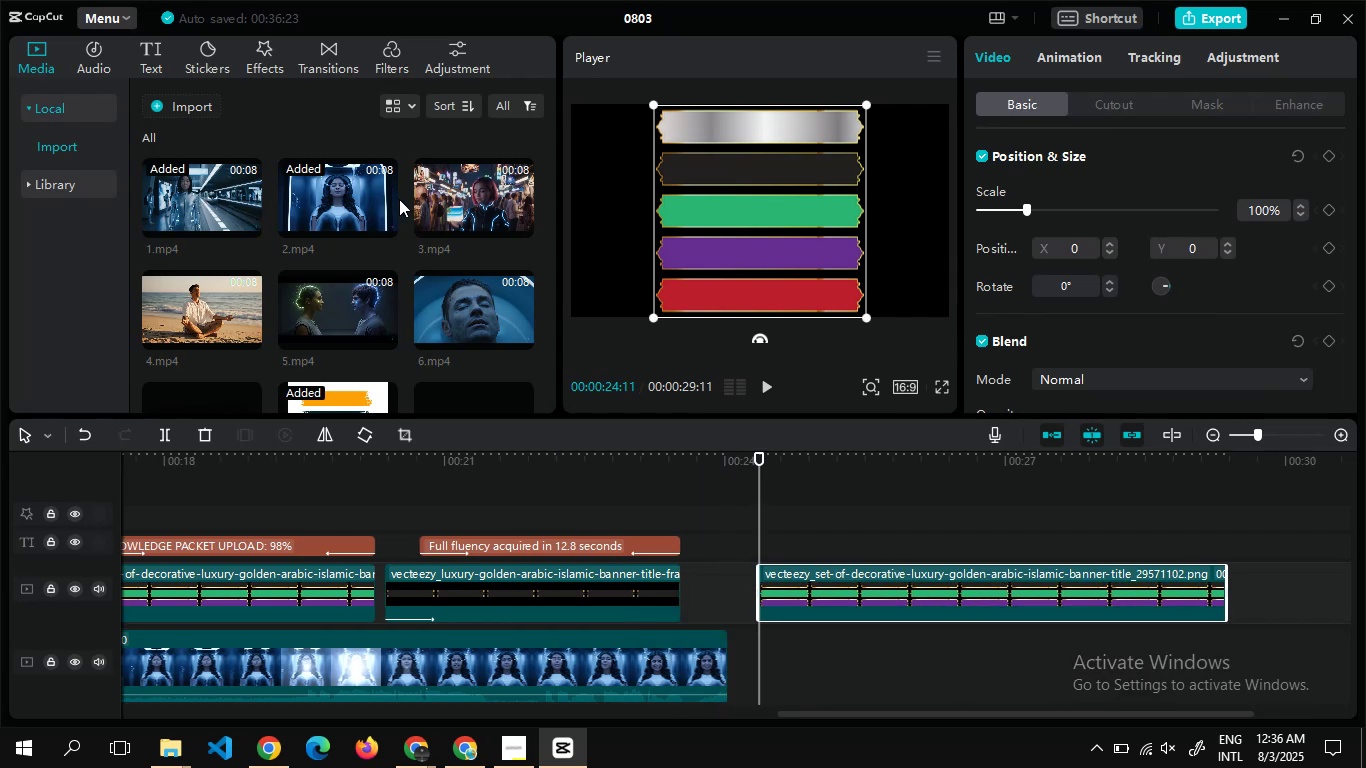 
left_click_drag(start_coordinate=[431, 199], to_coordinate=[726, 663])
 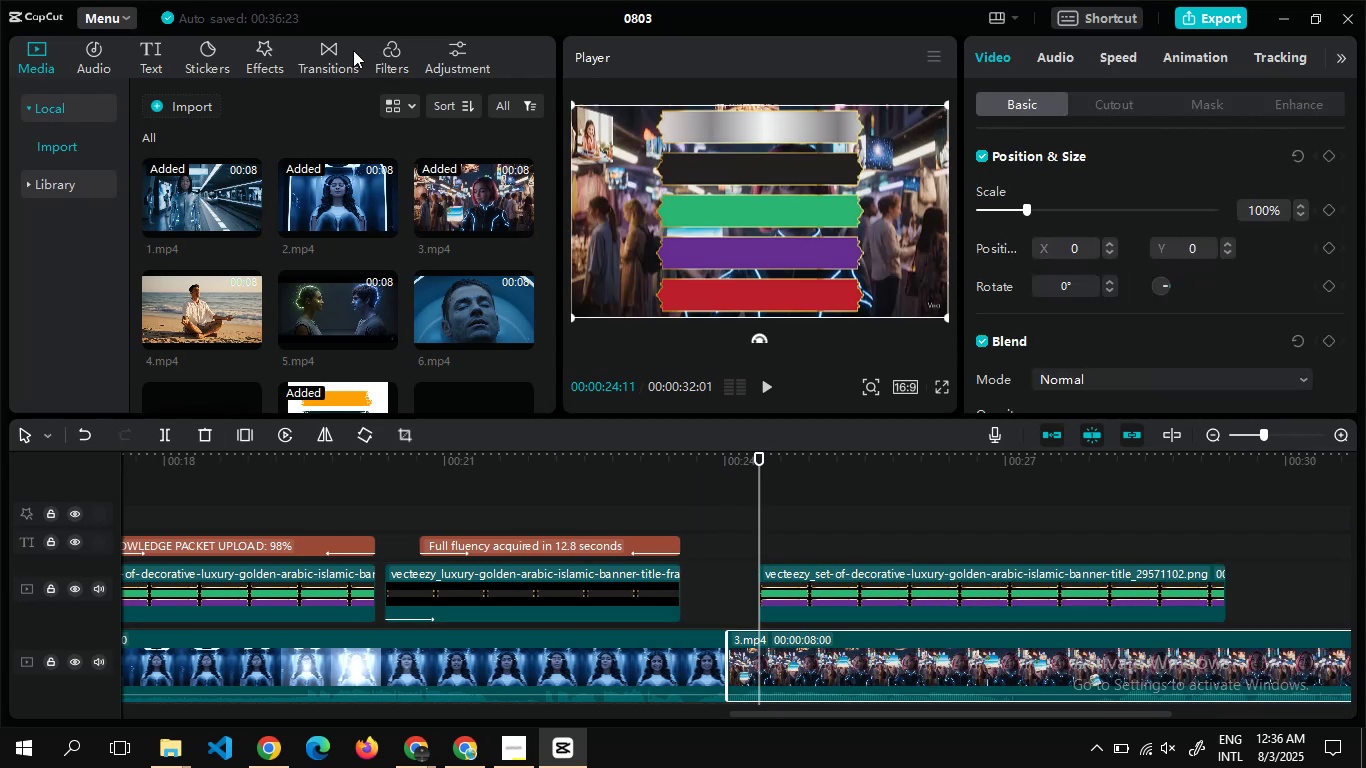 
left_click([323, 51])
 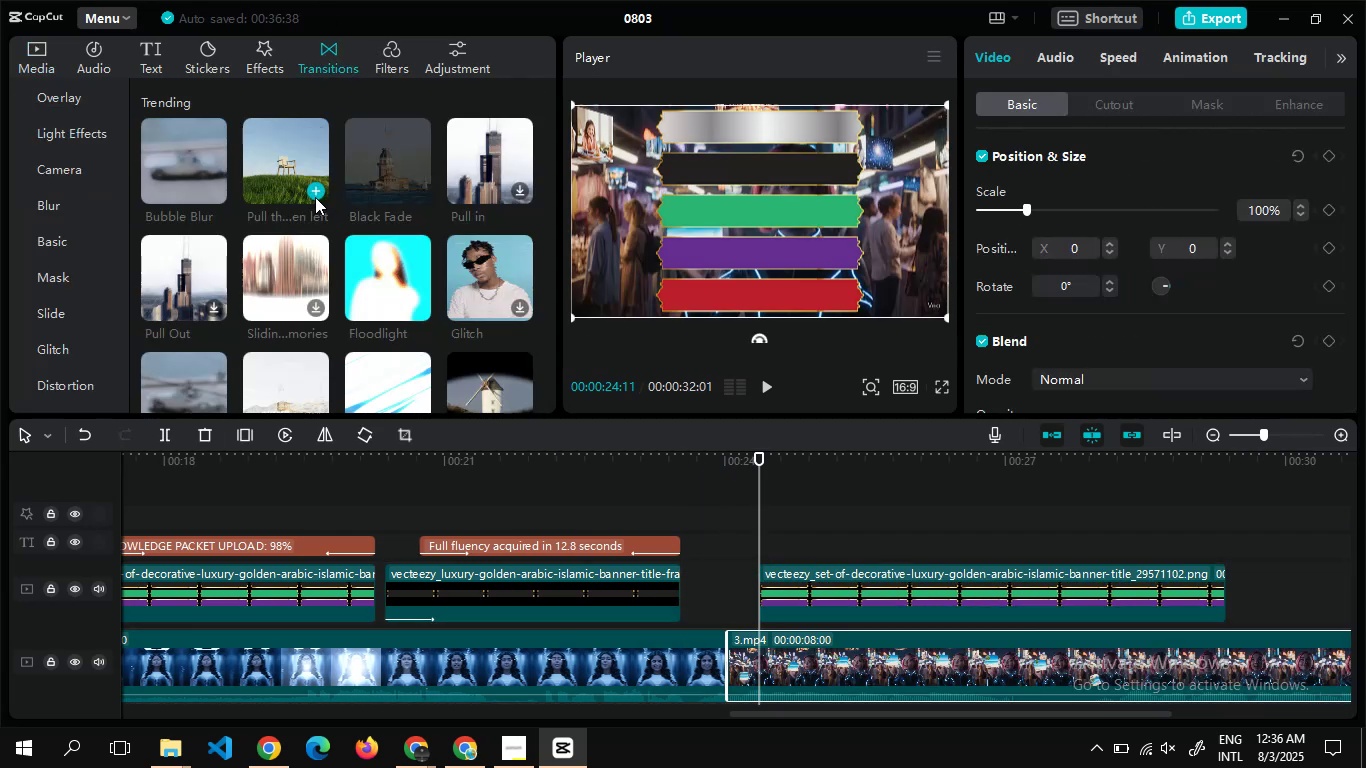 
left_click([315, 196])
 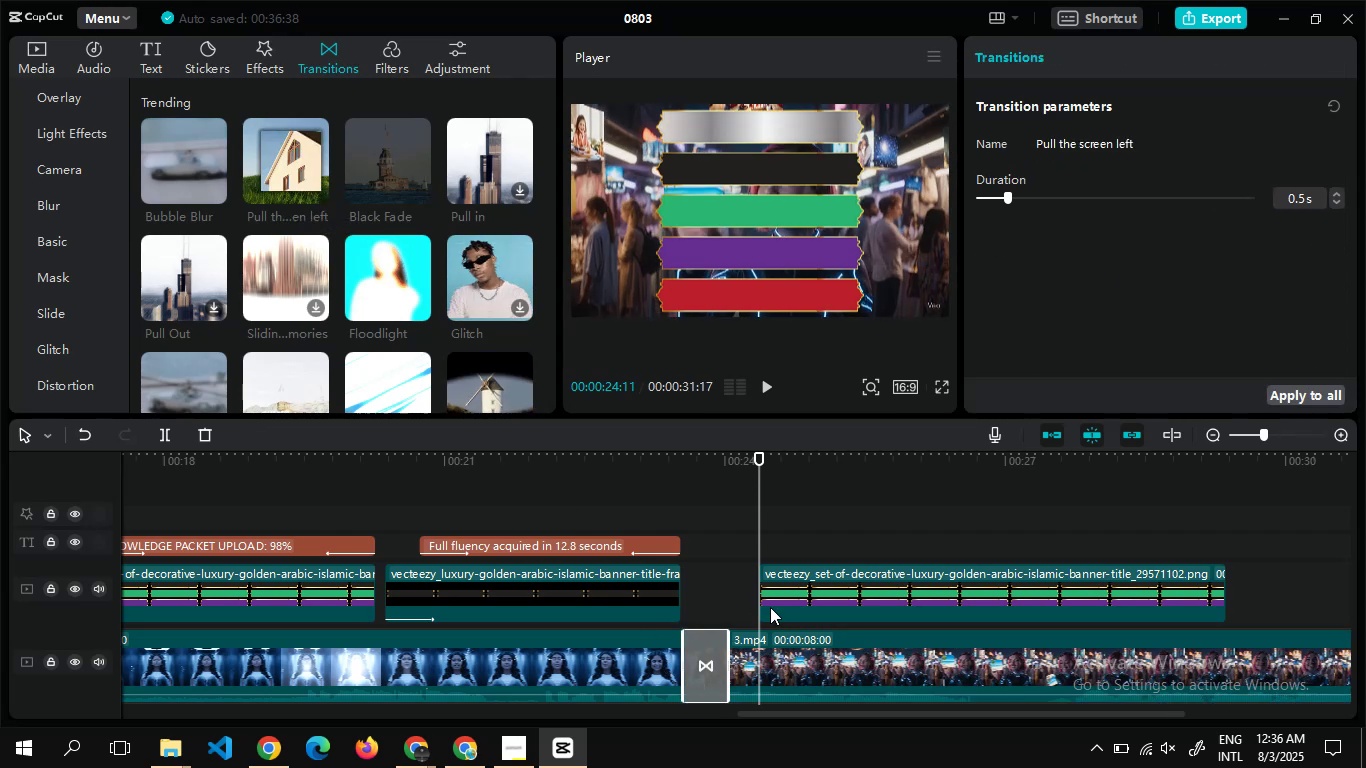 
left_click_drag(start_coordinate=[803, 588], to_coordinate=[785, 590])
 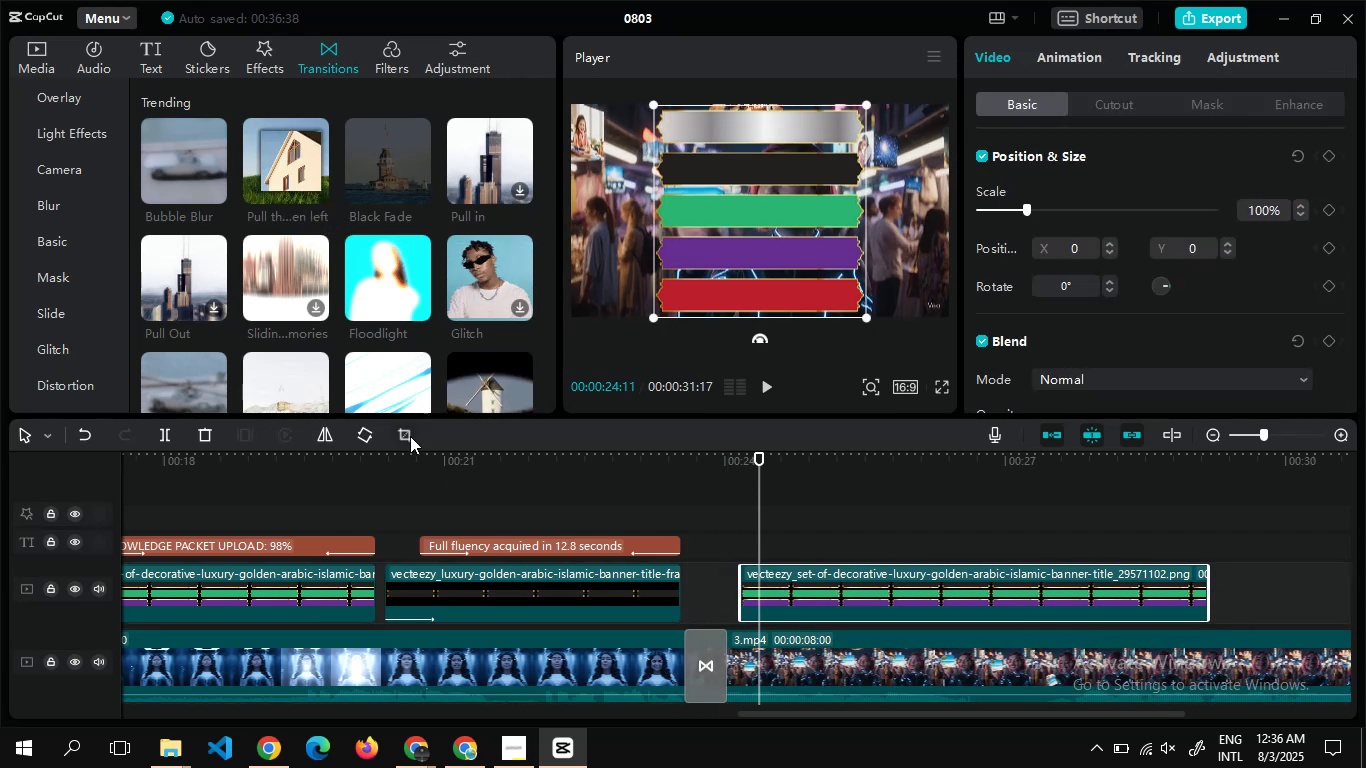 
left_click([410, 436])
 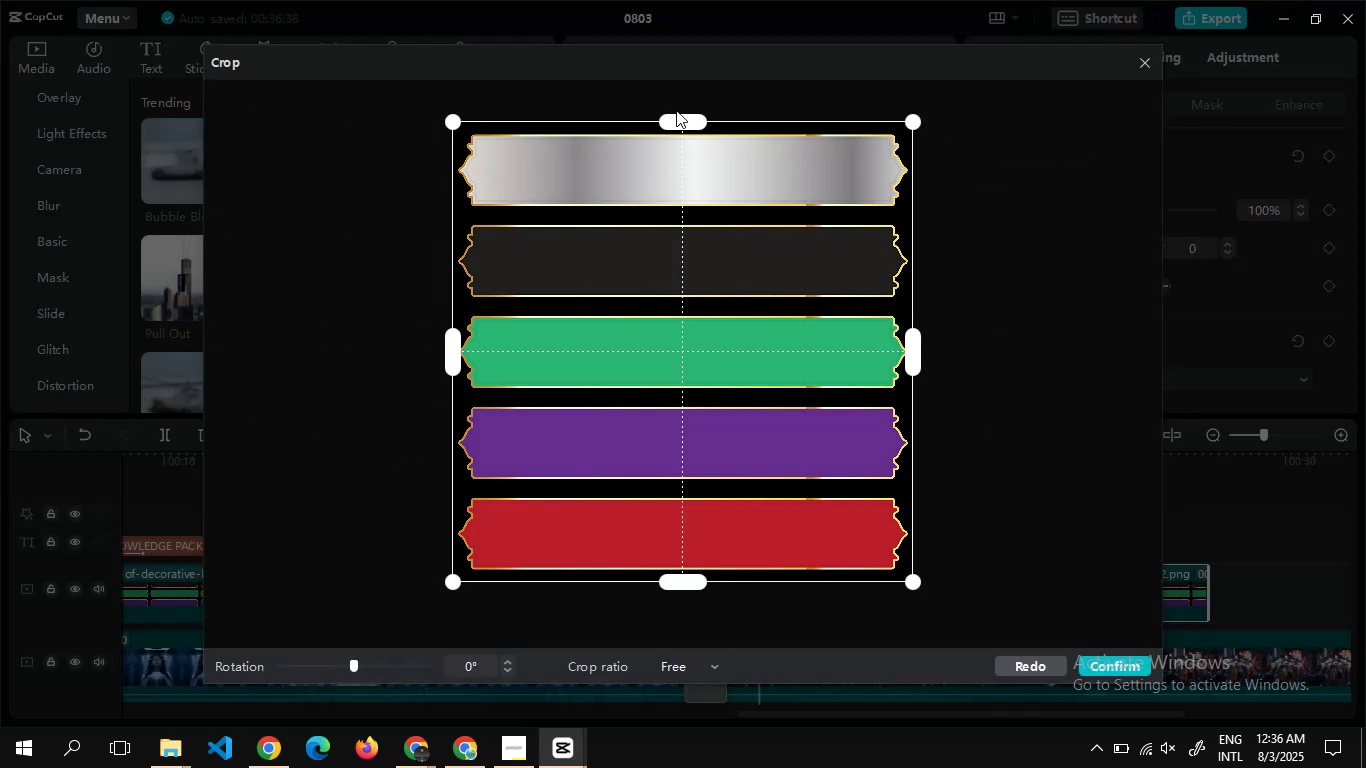 
left_click_drag(start_coordinate=[678, 116], to_coordinate=[754, 464])
 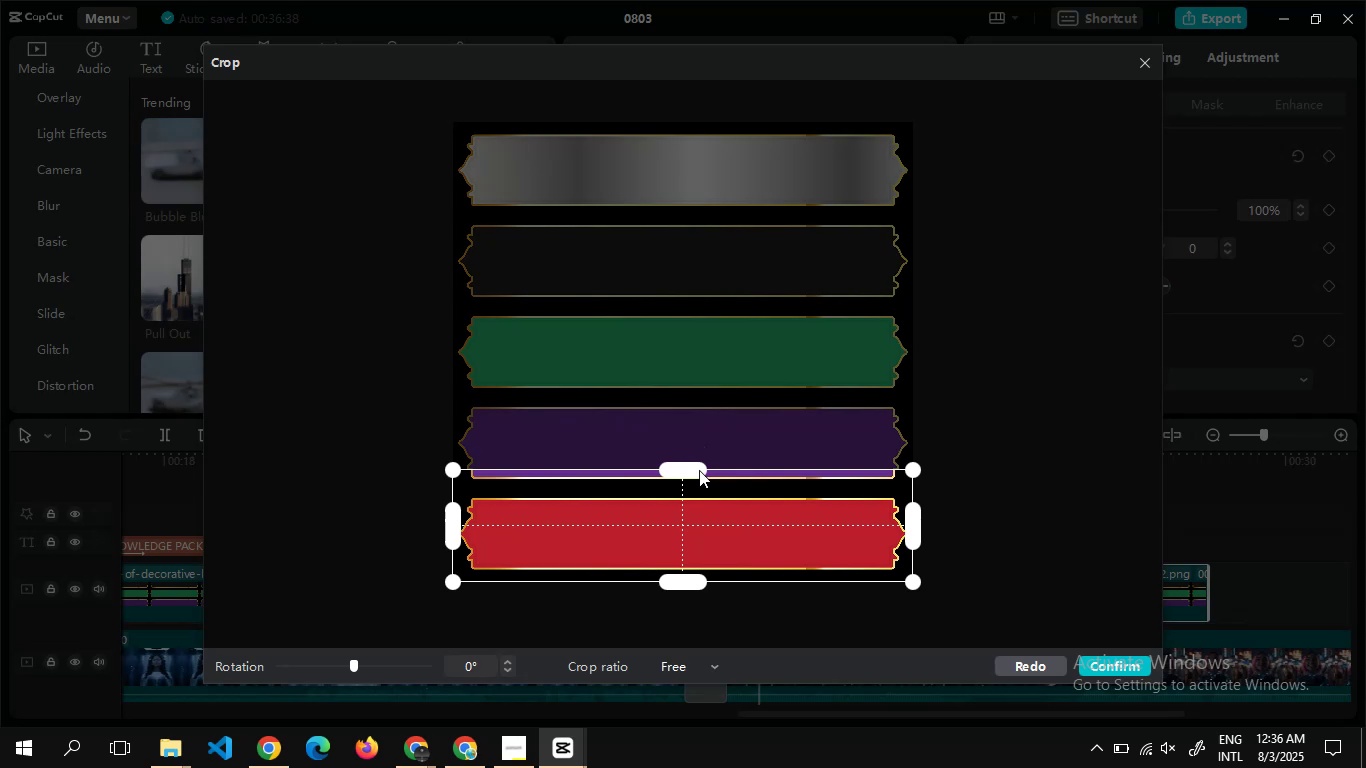 
left_click_drag(start_coordinate=[689, 467], to_coordinate=[713, 558])
 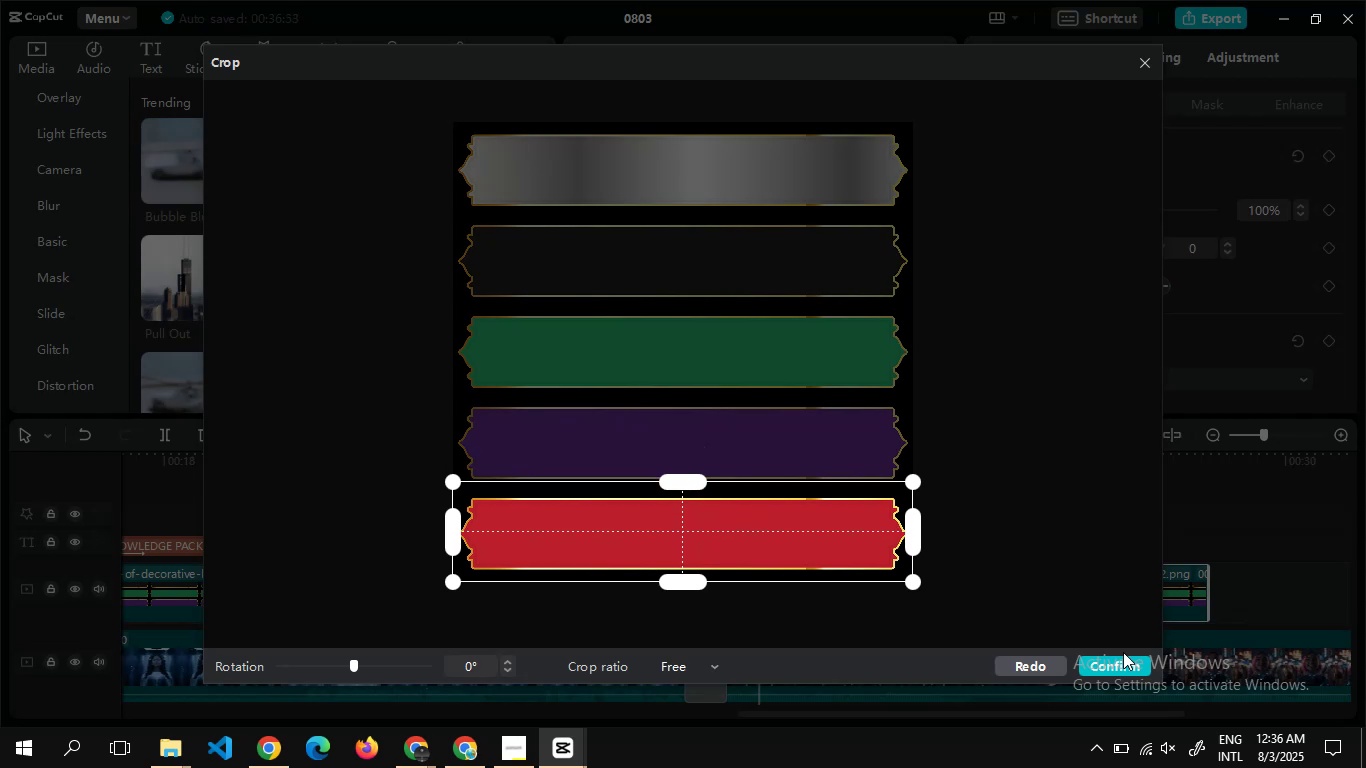 
left_click([1107, 658])
 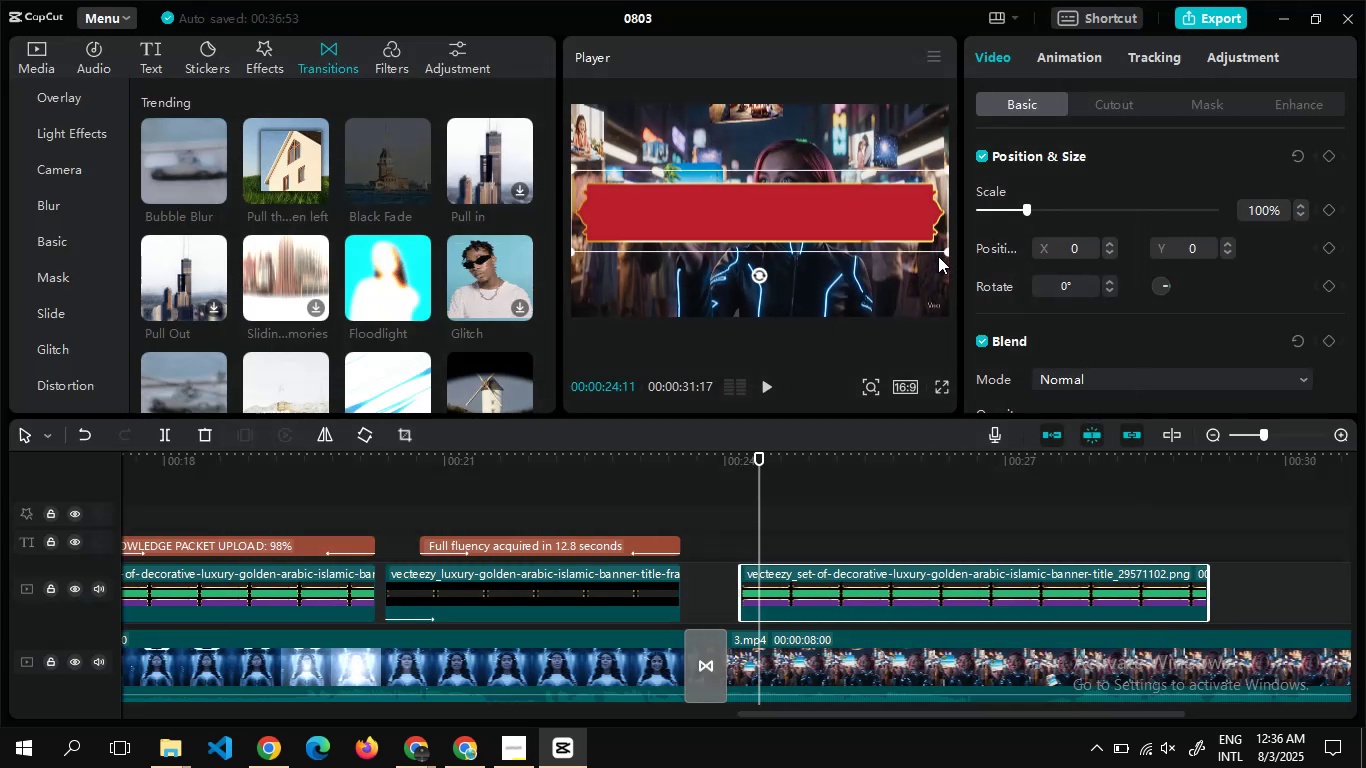 
left_click_drag(start_coordinate=[945, 255], to_coordinate=[869, 244])
 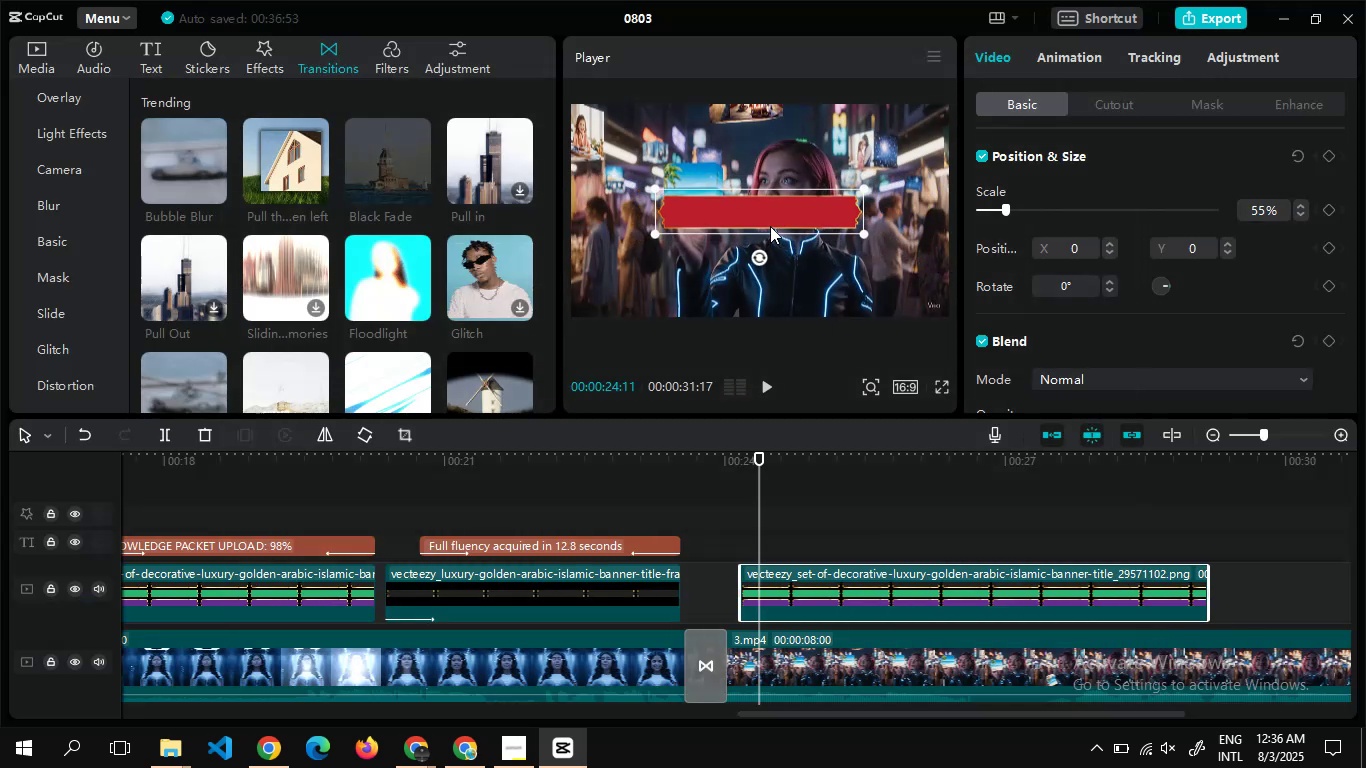 
left_click_drag(start_coordinate=[770, 226], to_coordinate=[691, 304])
 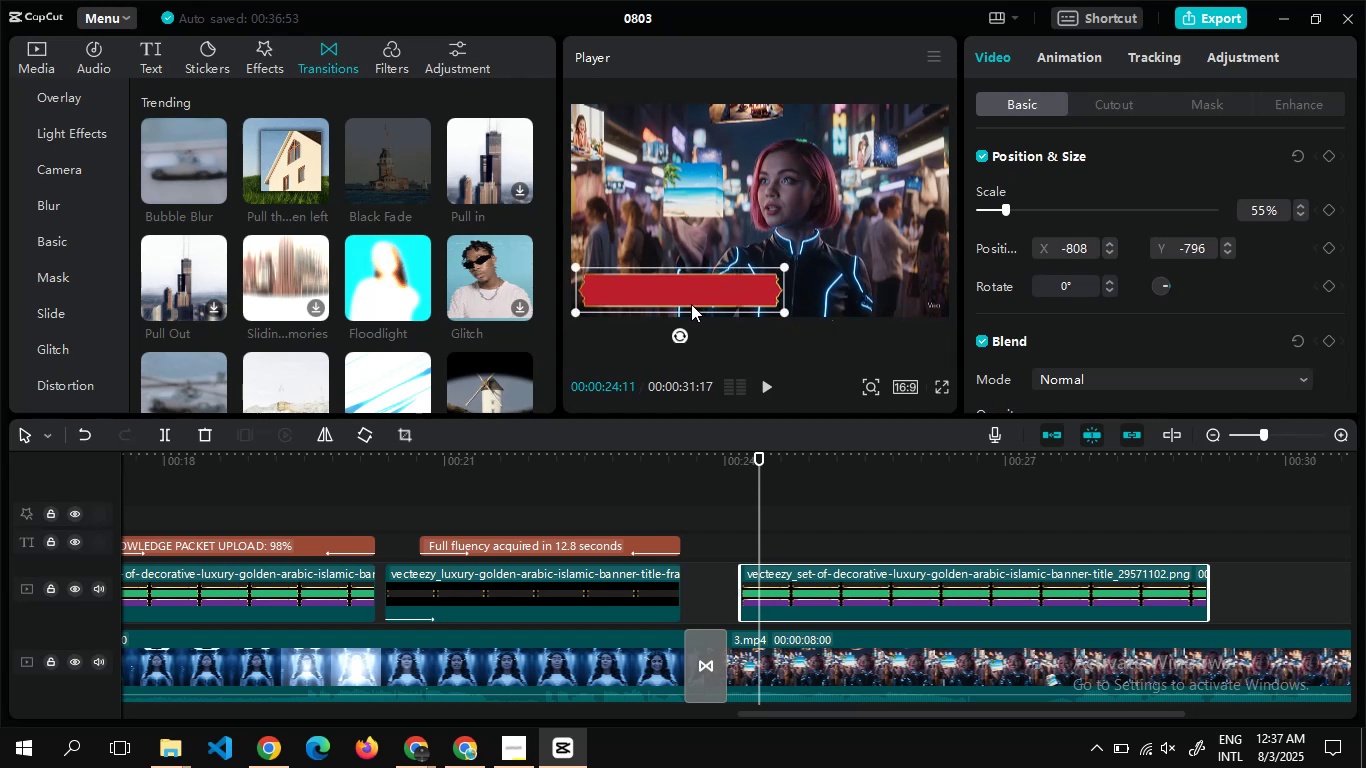 
key(Alt+AltLeft)
 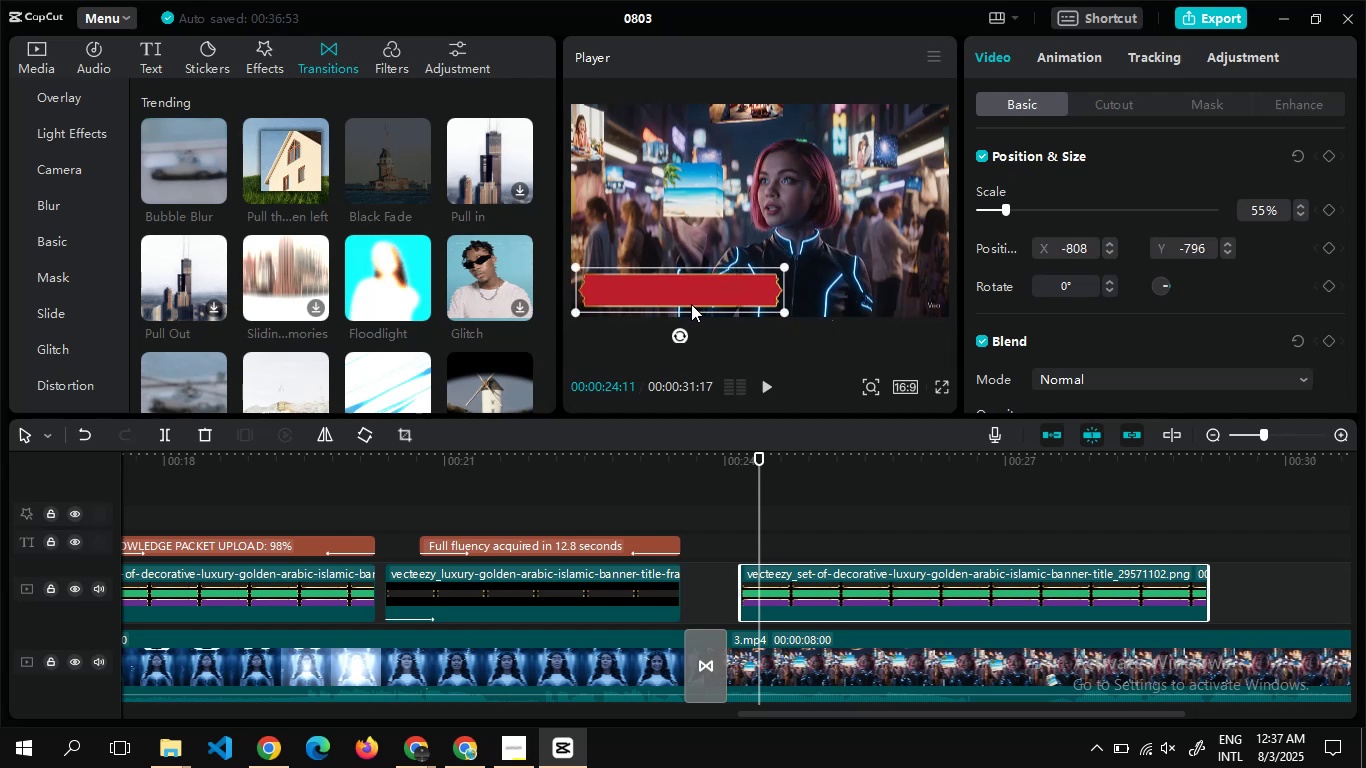 
key(Alt+Tab)
 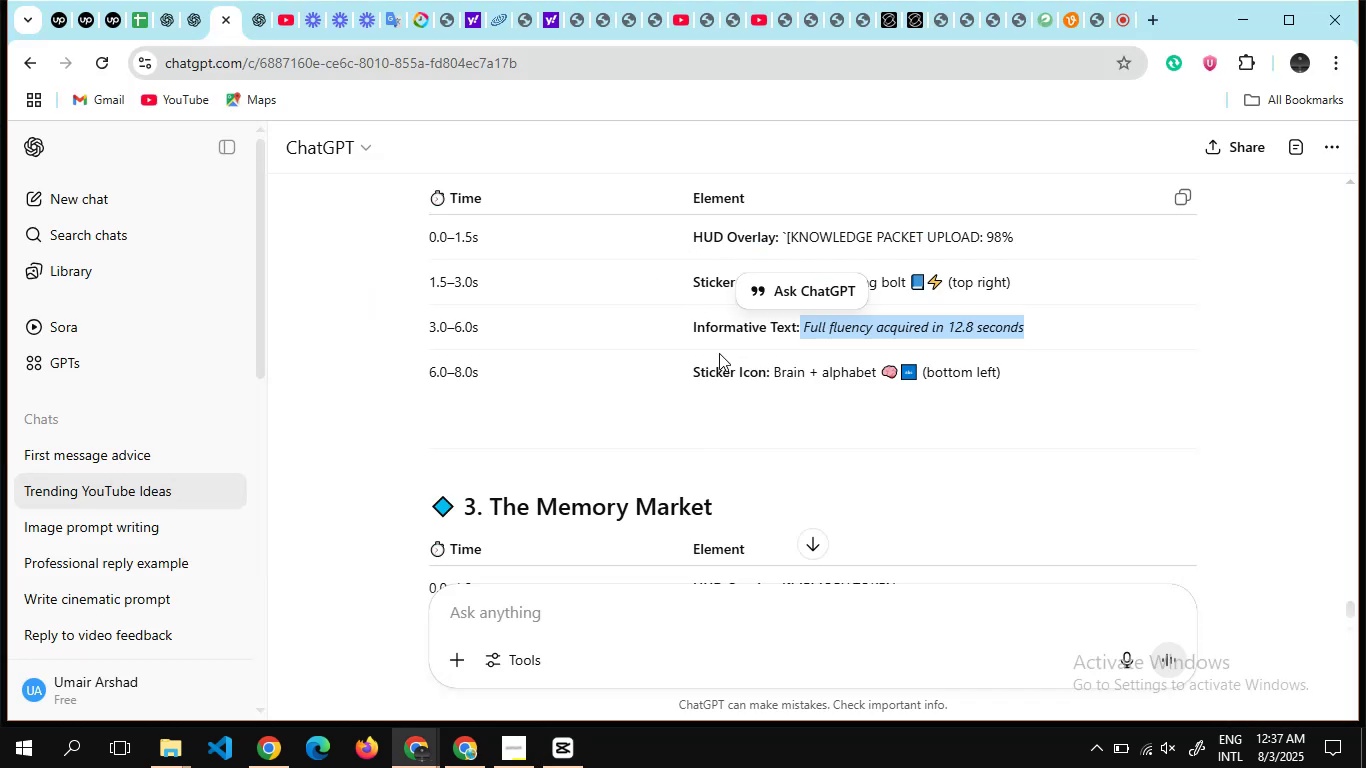 
wait(10.37)
 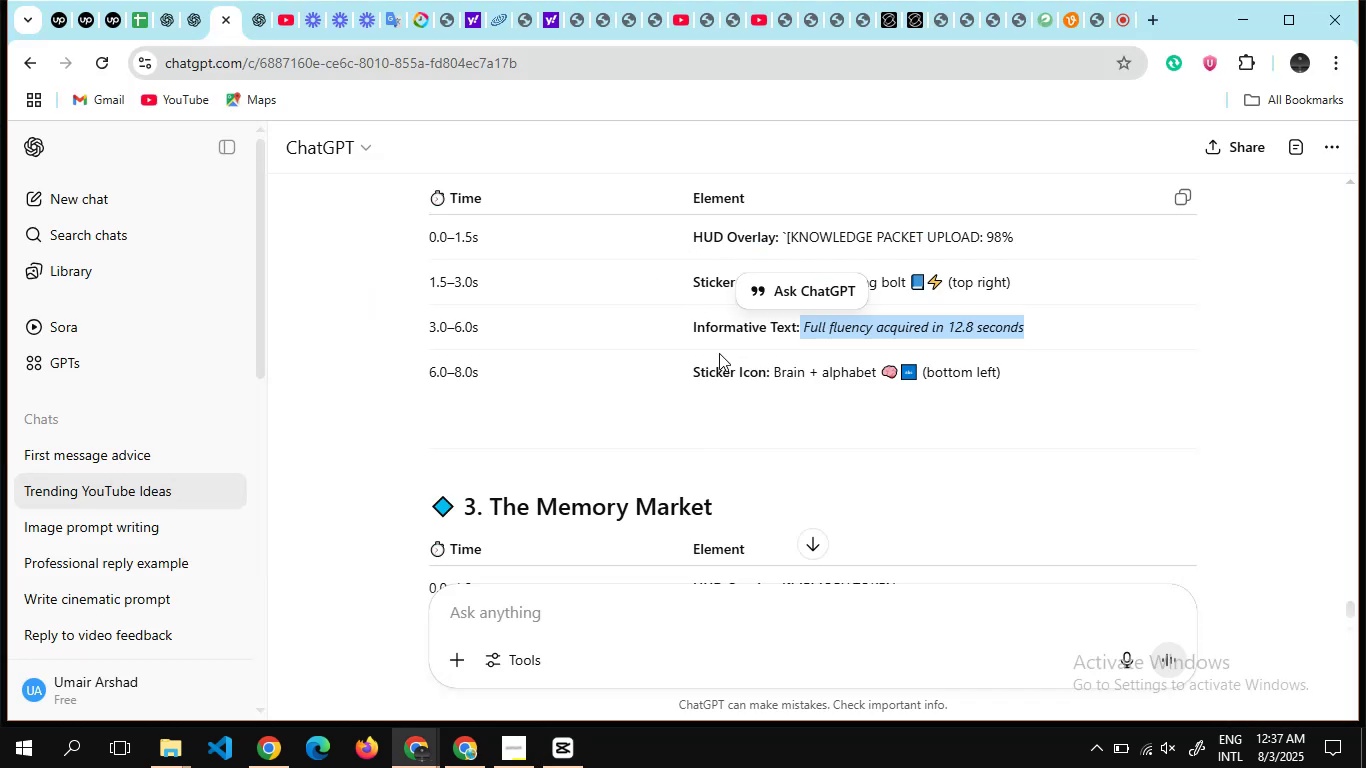 
scroll: coordinate [800, 413], scroll_direction: down, amount: 3.0
 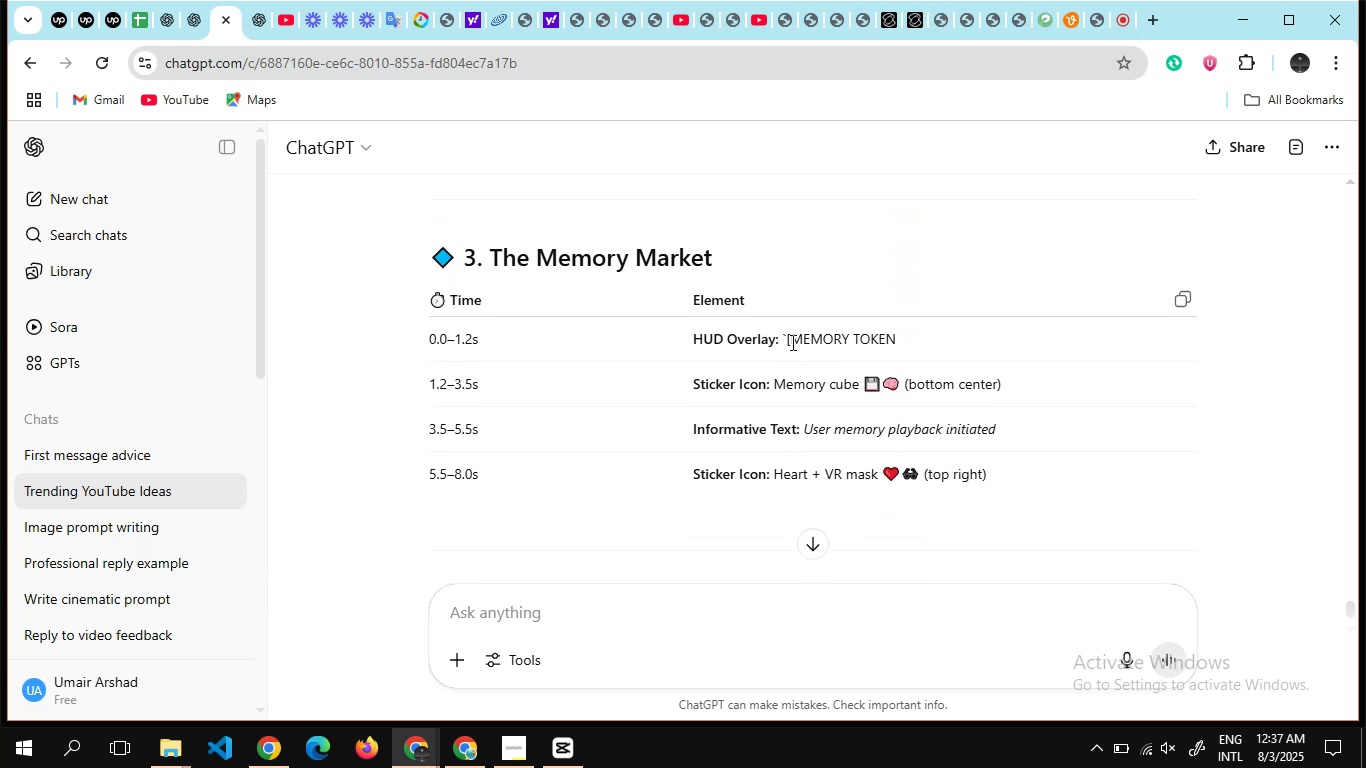 
left_click_drag(start_coordinate=[791, 341], to_coordinate=[928, 335])
 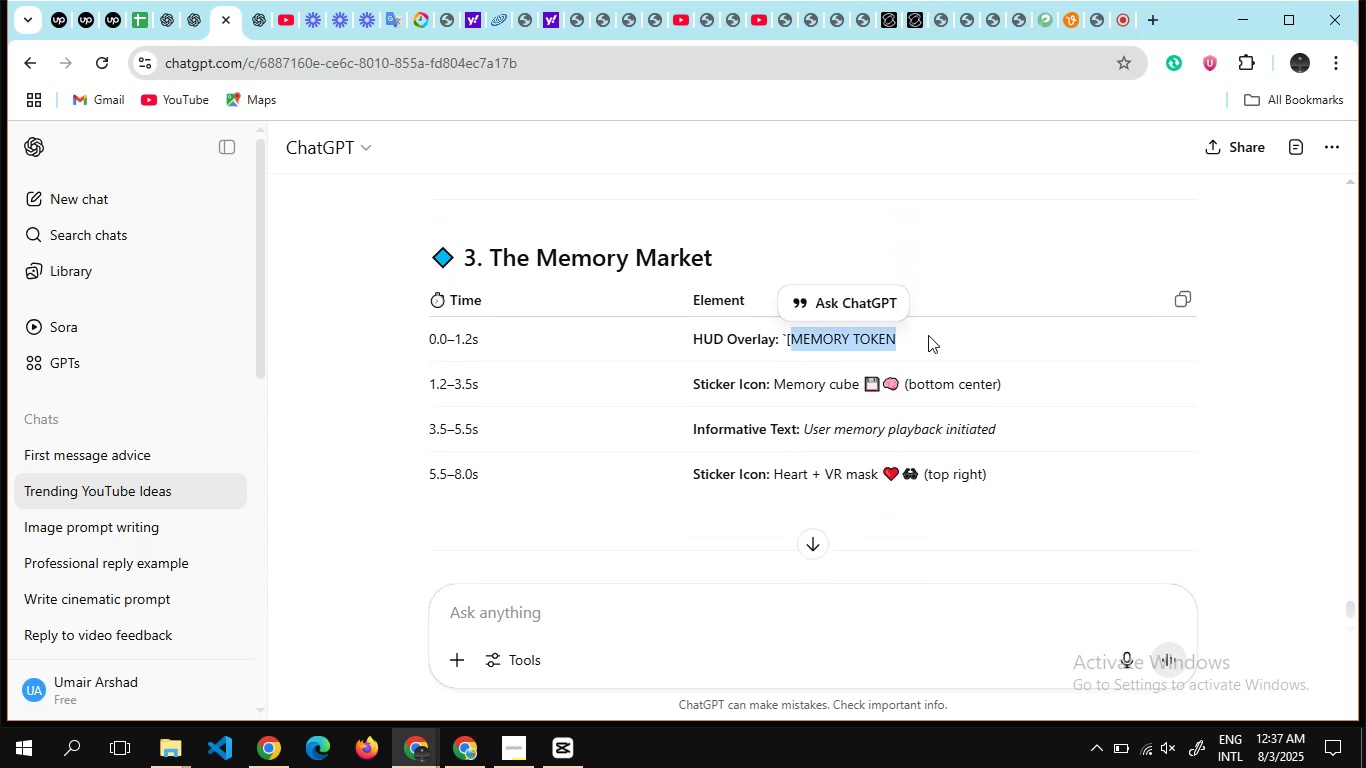 
key(Control+C)
 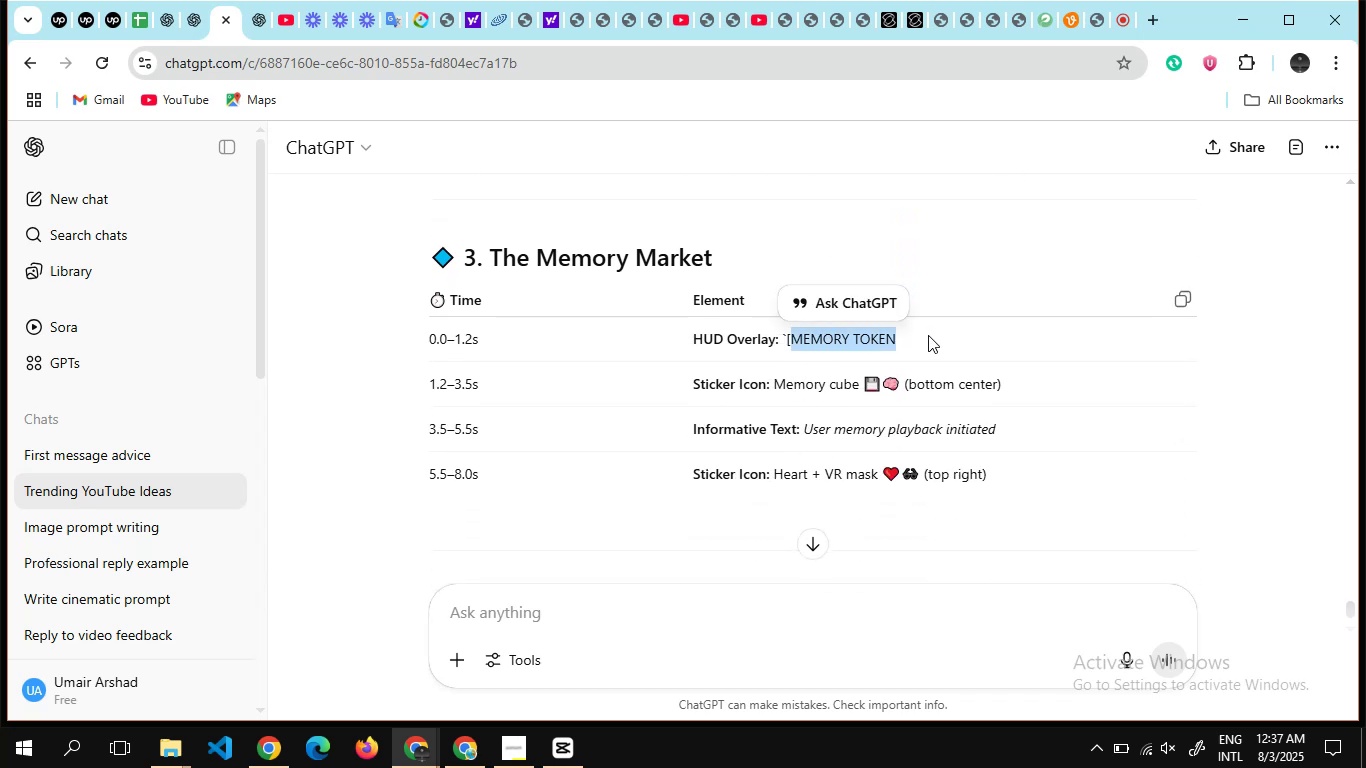 
key(Alt+Tab)
 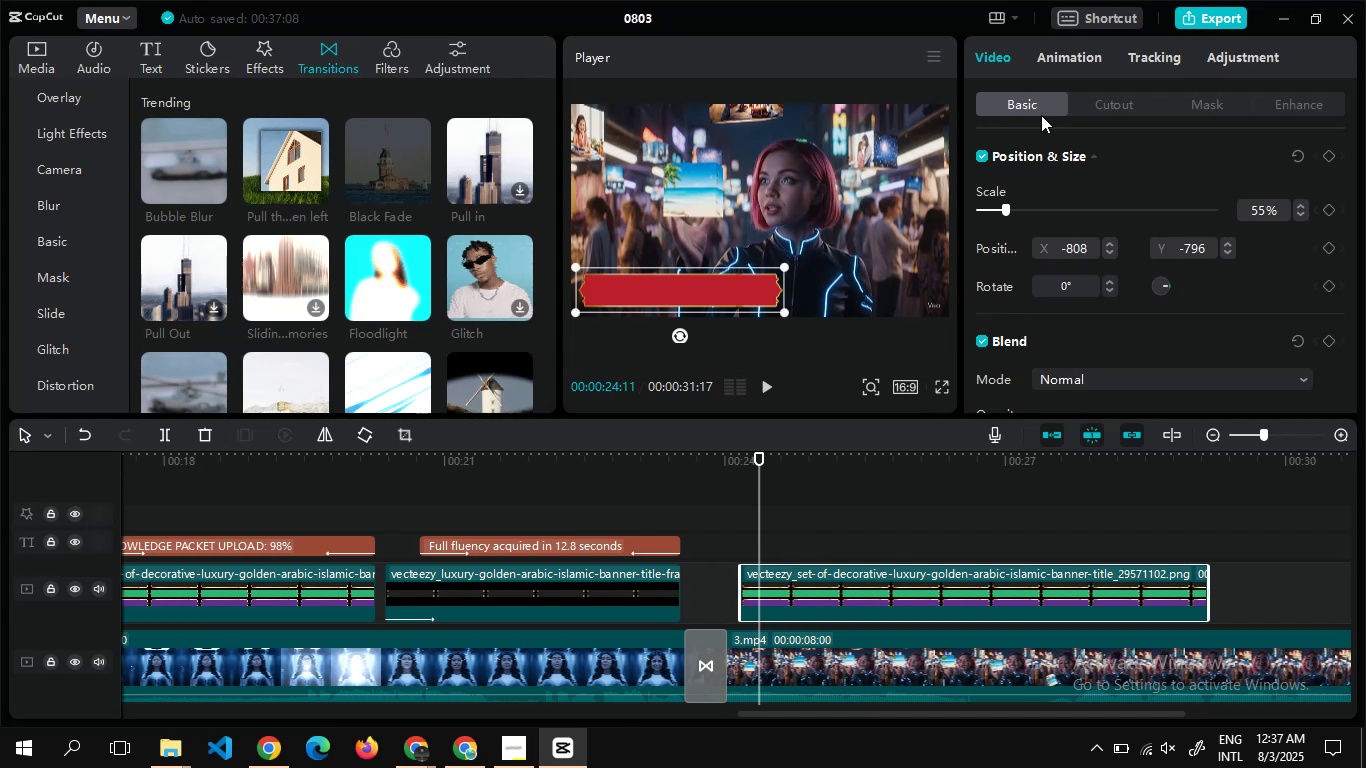 
left_click([1068, 53])
 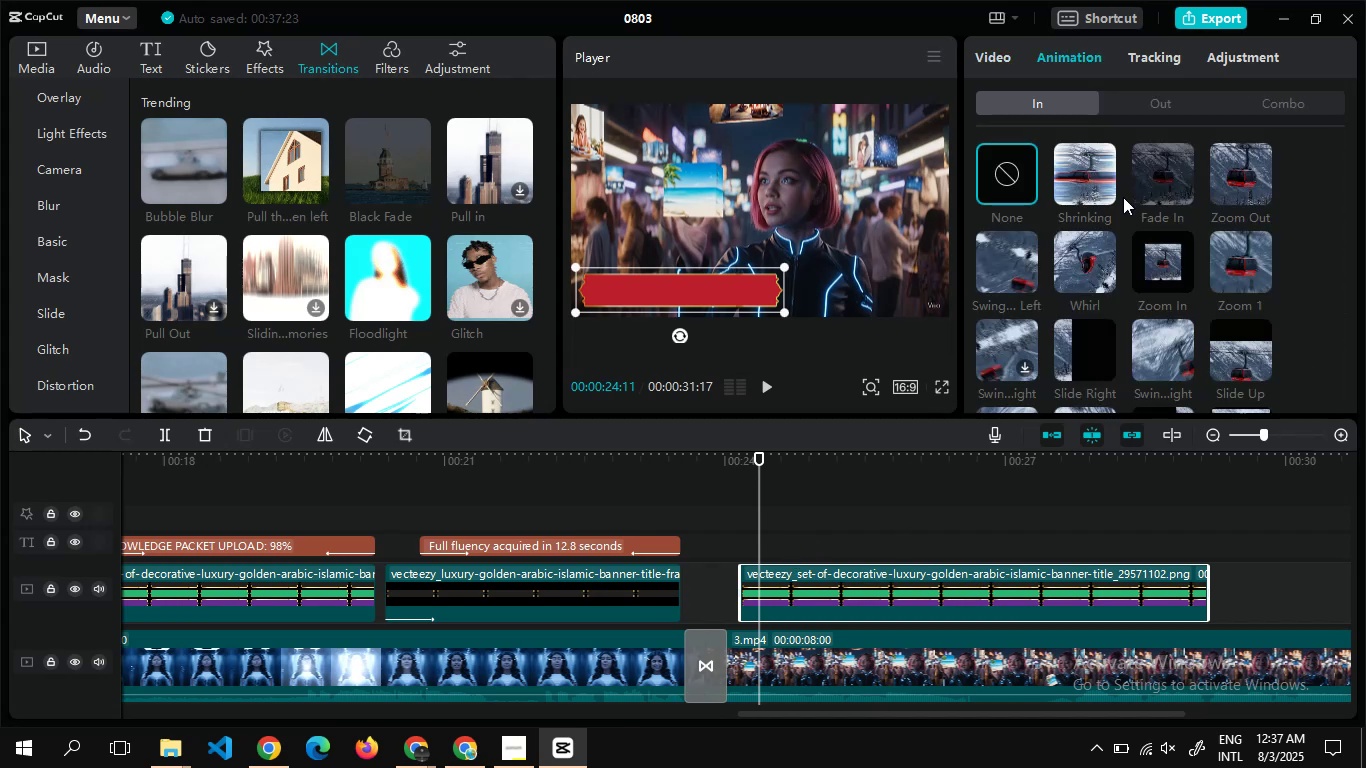 
wait(6.71)
 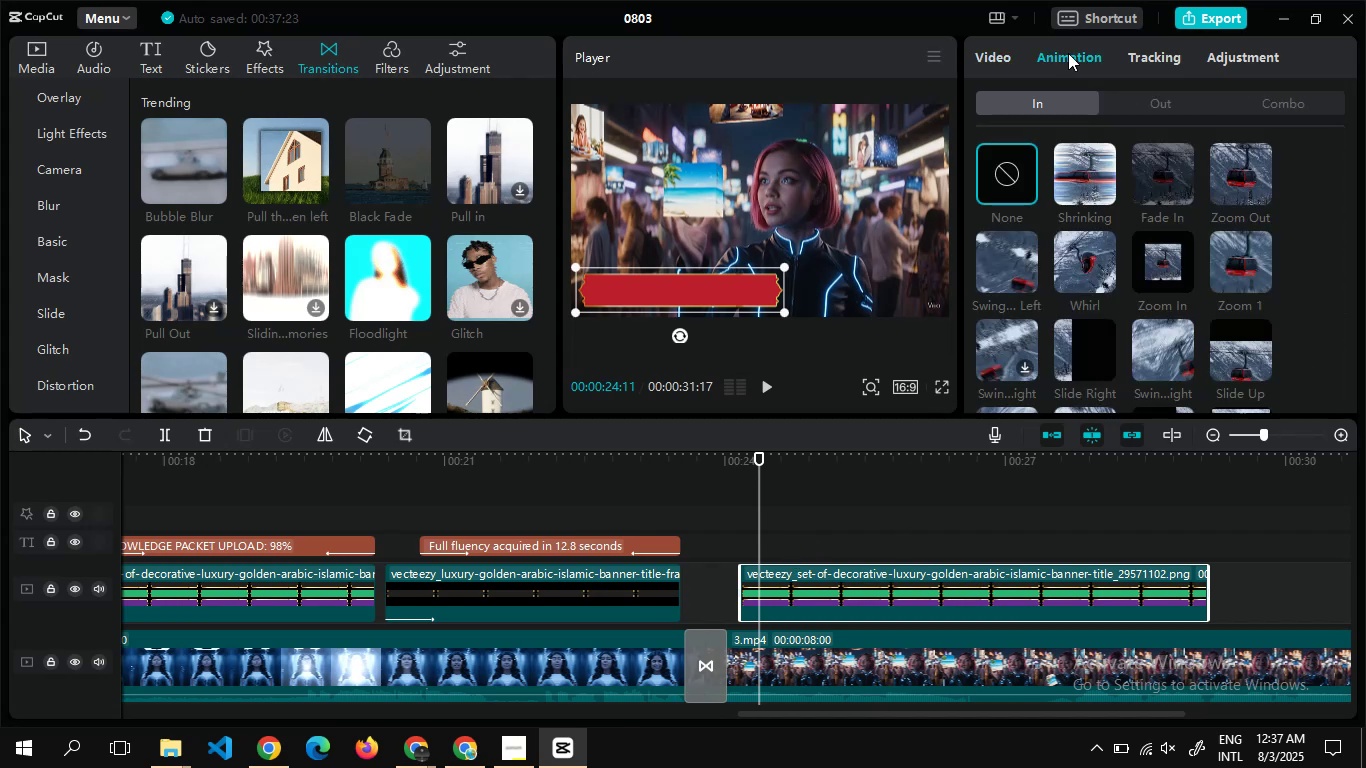 
left_click([1087, 172])
 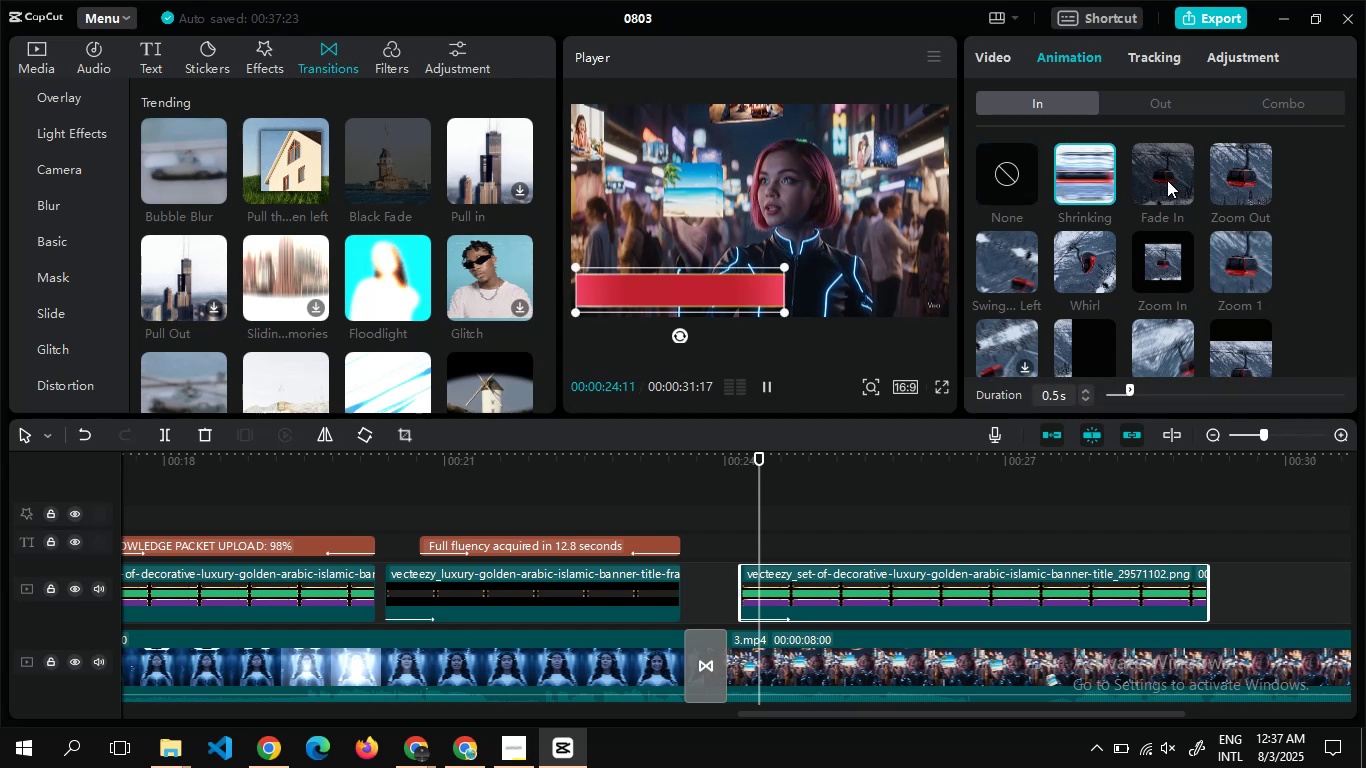 
left_click([1167, 180])
 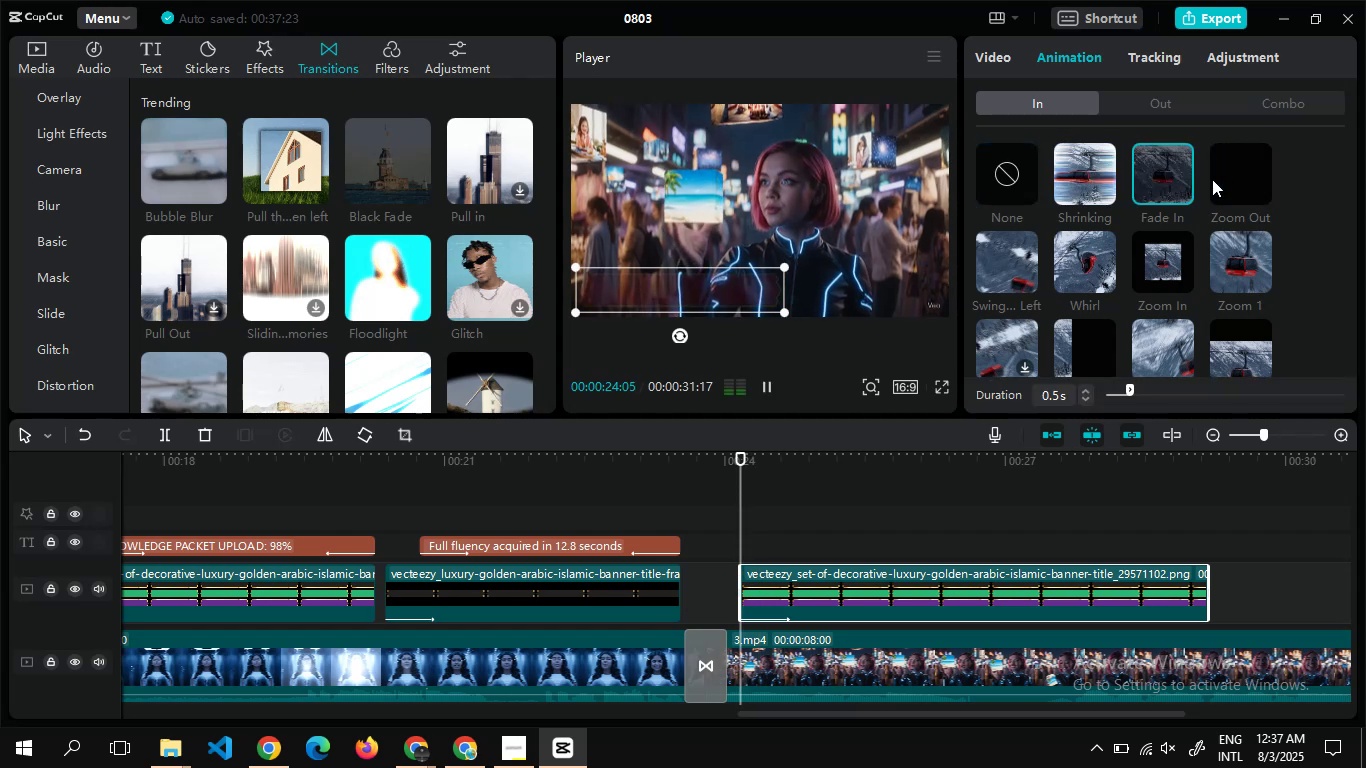 
left_click([1212, 179])
 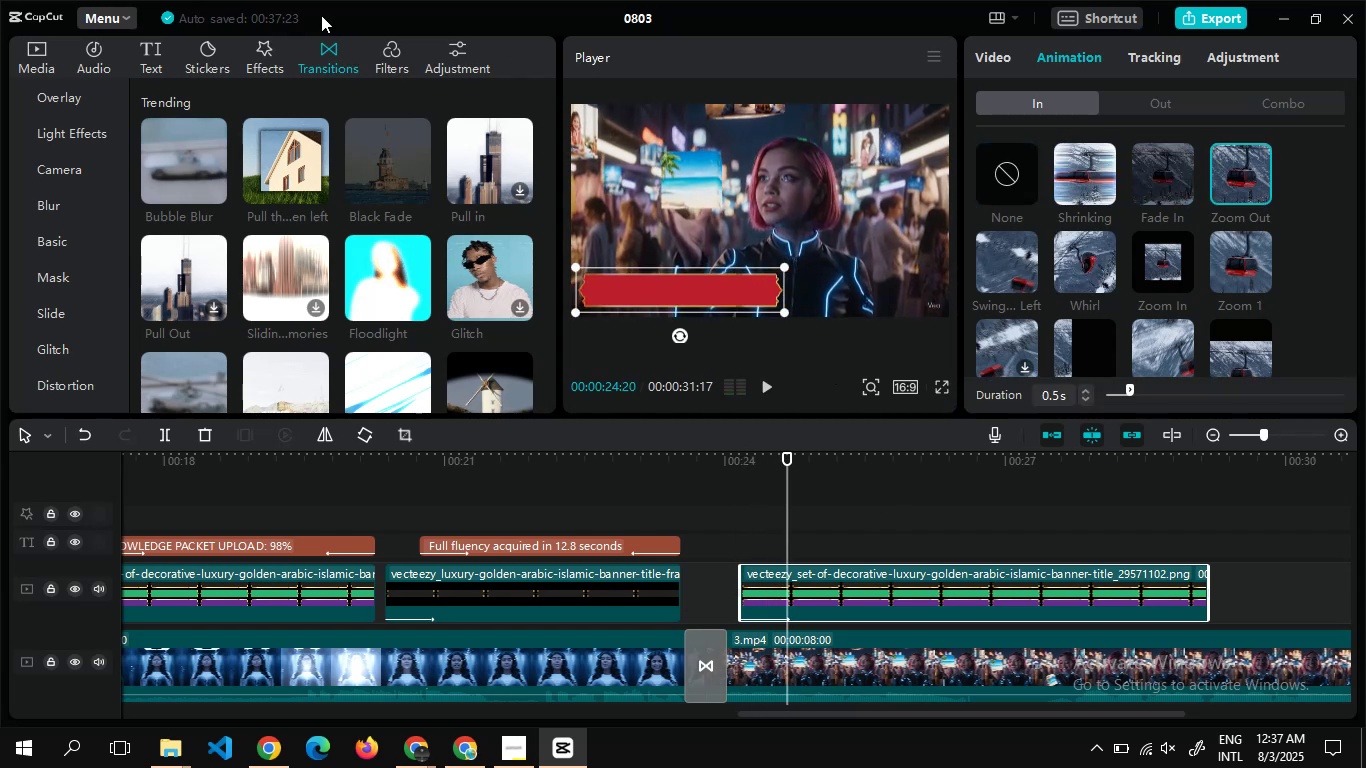 
left_click([146, 60])
 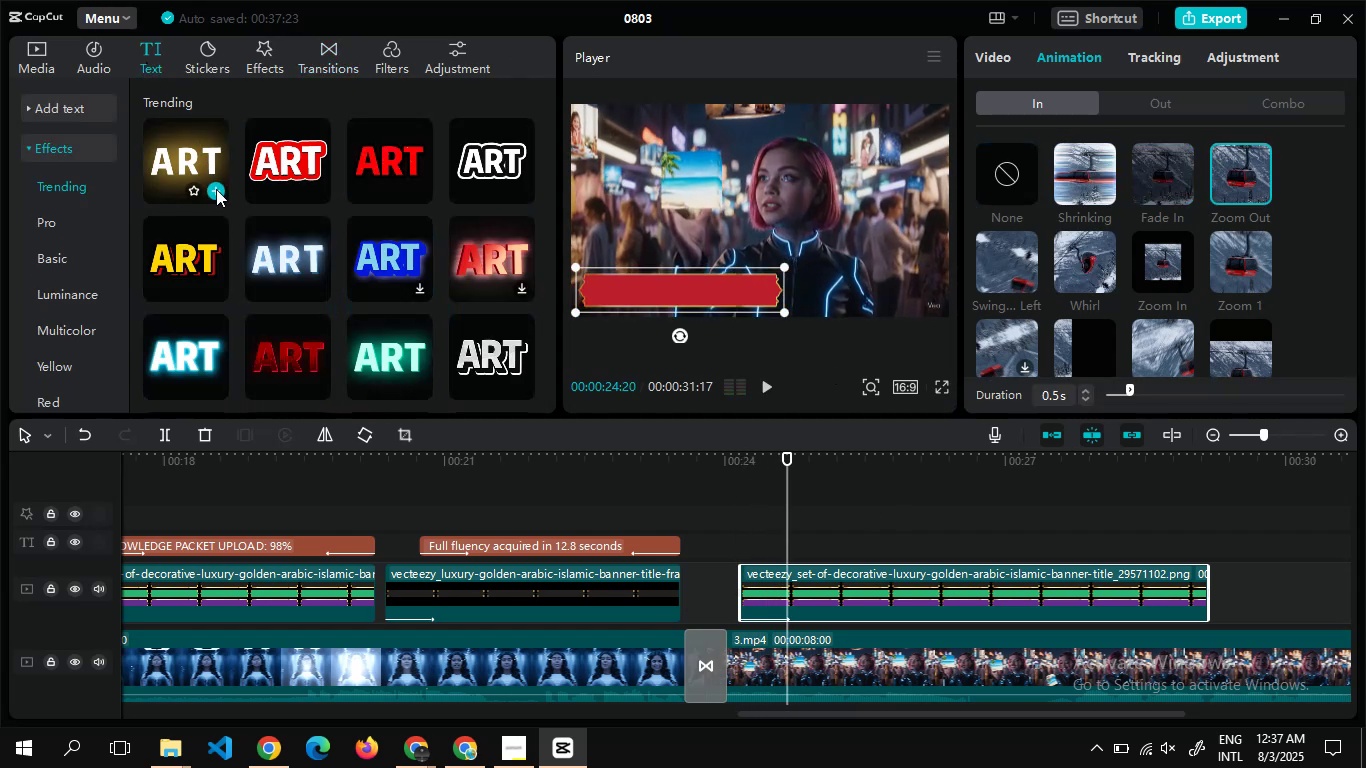 
left_click([216, 189])
 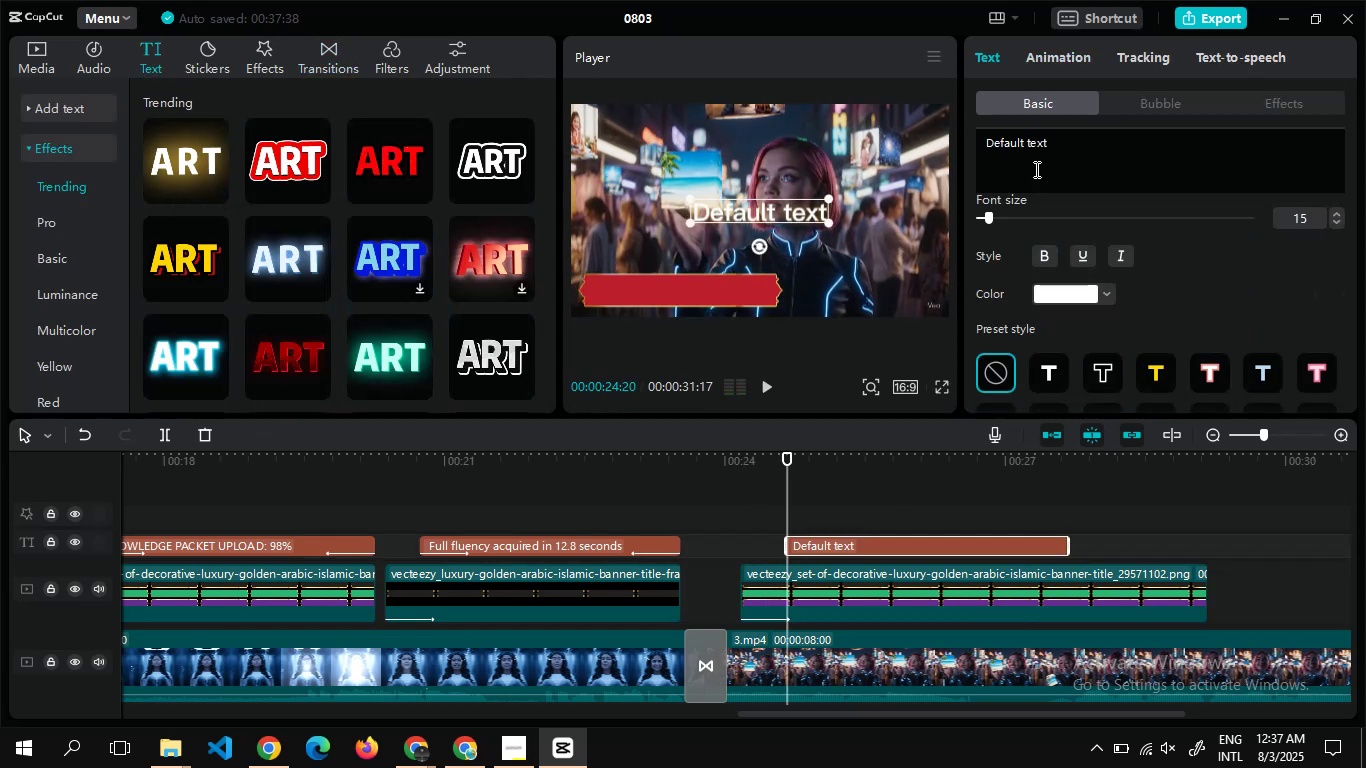 
left_click([1116, 140])
 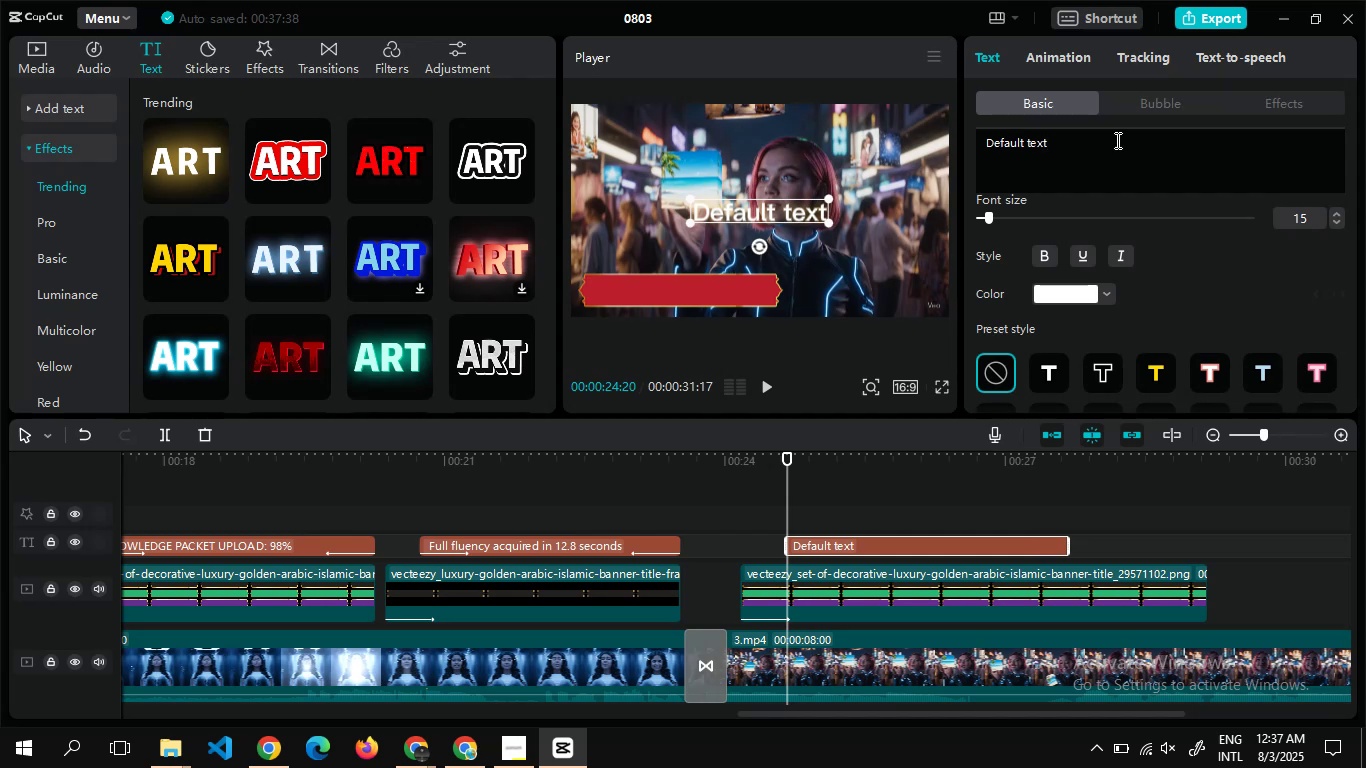 
key(Control+ControlLeft)
 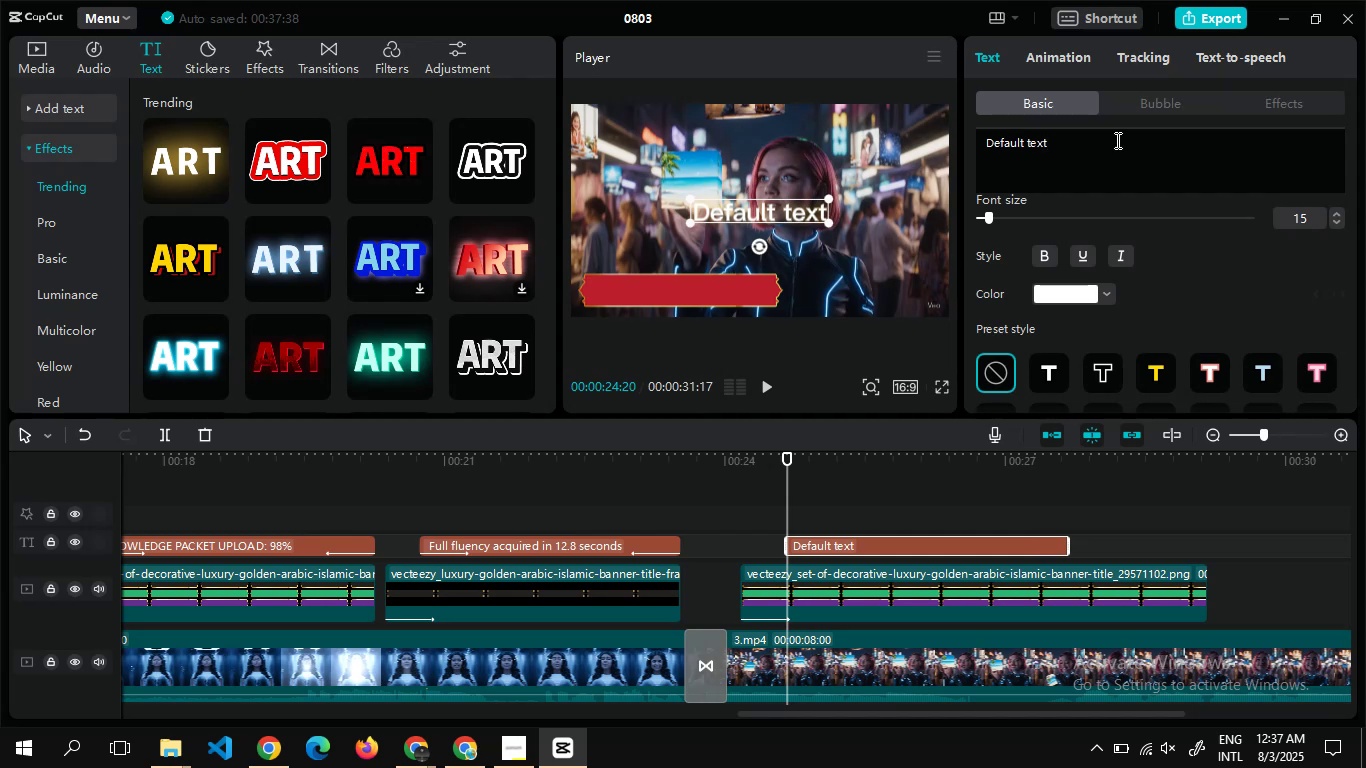 
key(Control+ControlLeft)
 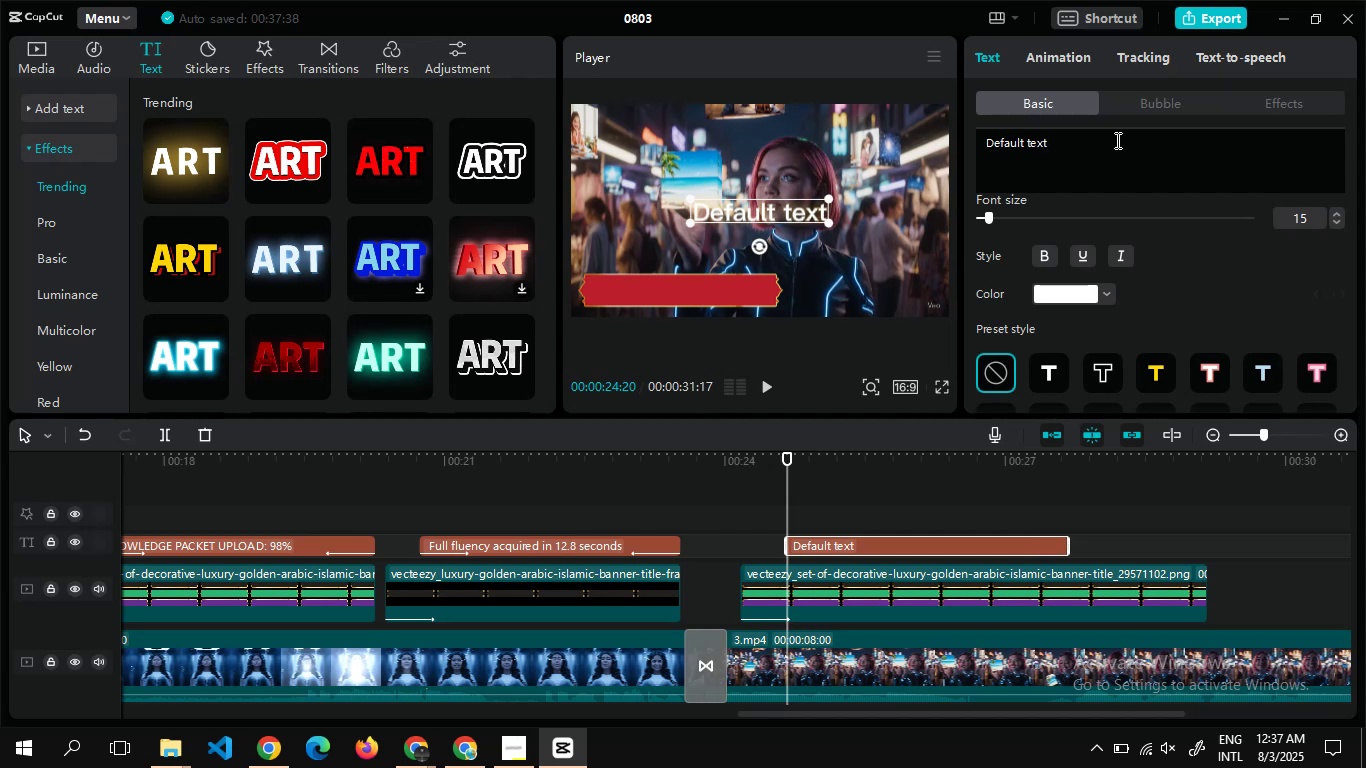 
key(Control+A)
 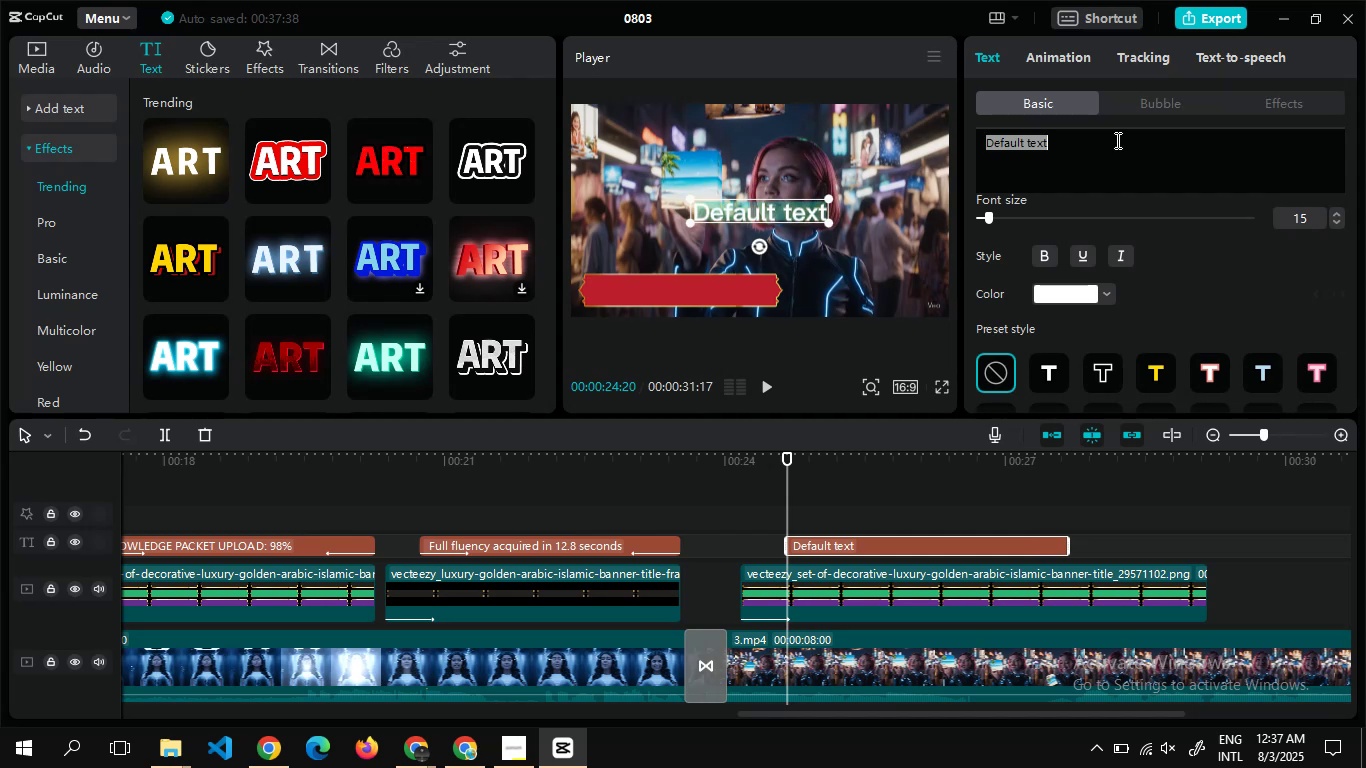 
key(Control+V)
 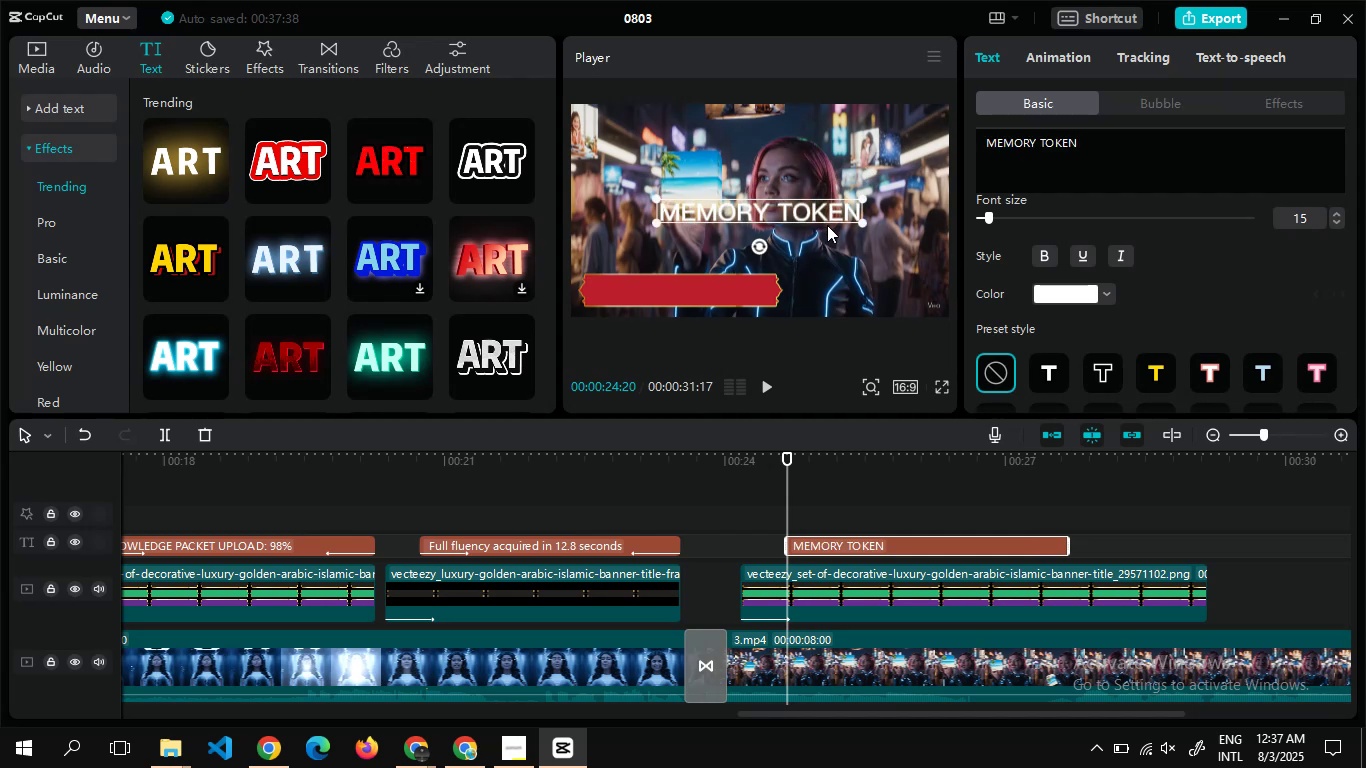 
left_click_drag(start_coordinate=[864, 224], to_coordinate=[849, 222])
 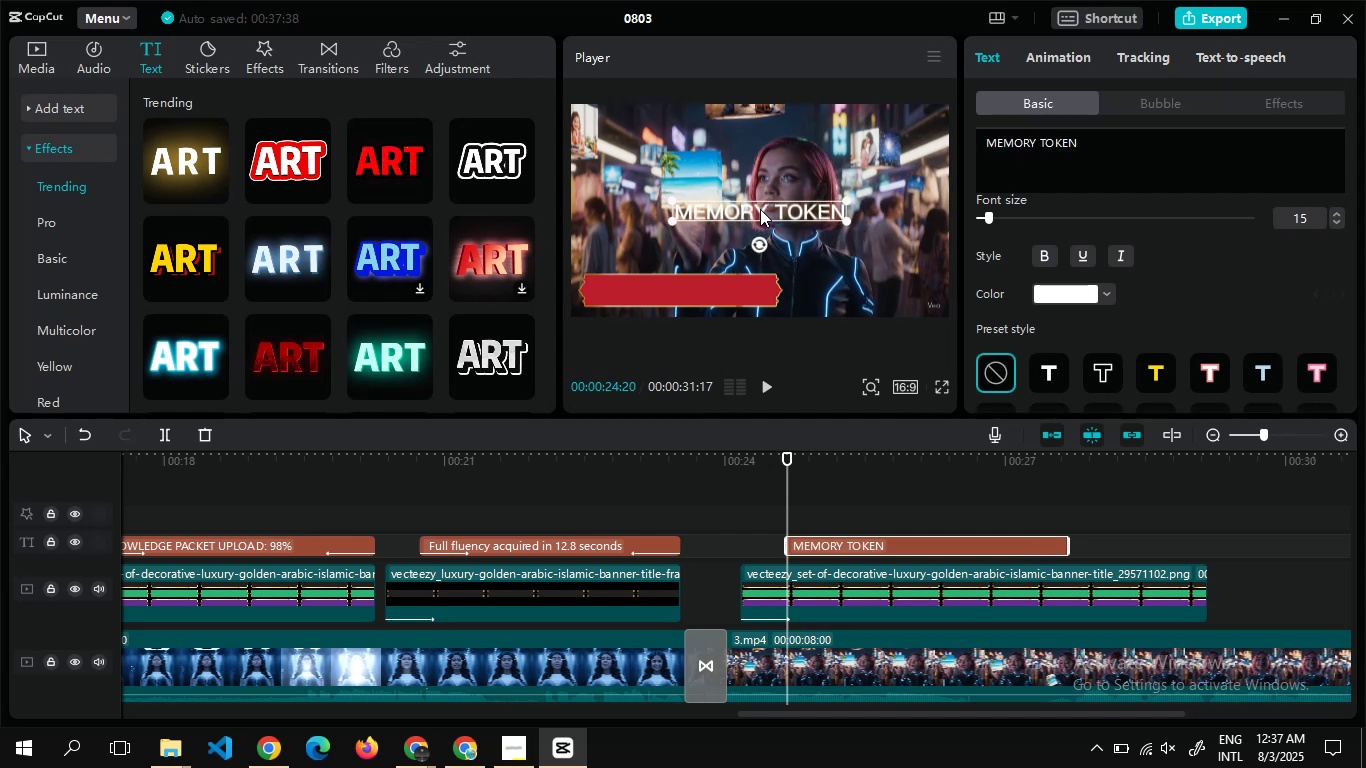 
left_click_drag(start_coordinate=[759, 208], to_coordinate=[682, 287])
 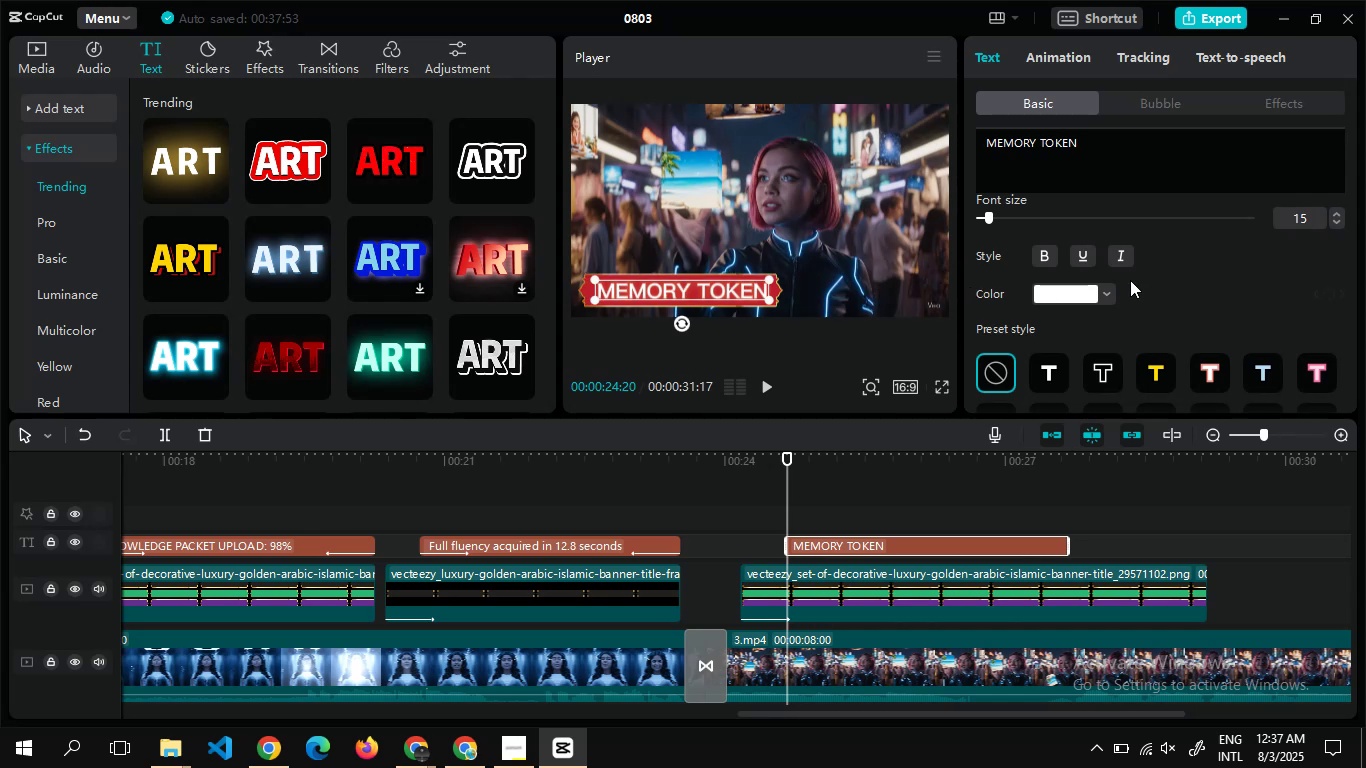 
left_click([1118, 252])
 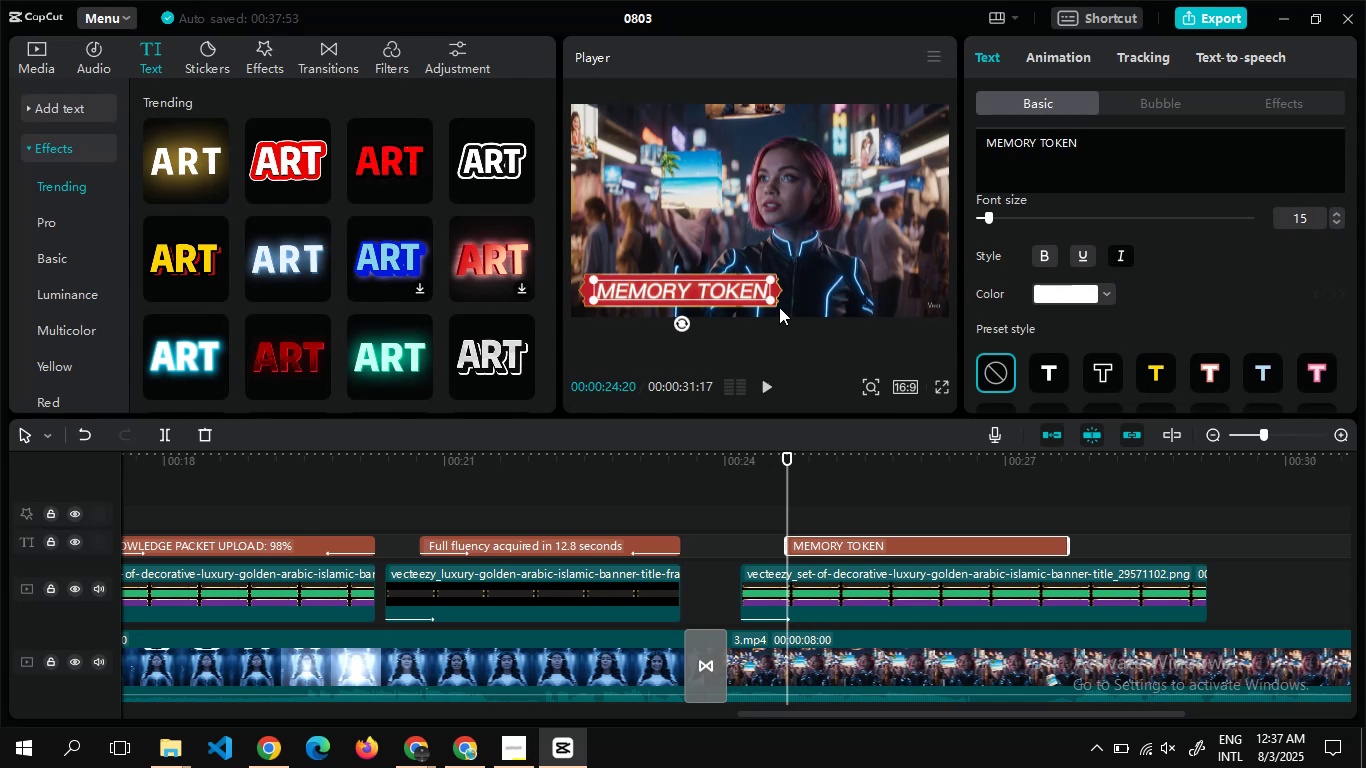 
left_click([825, 218])
 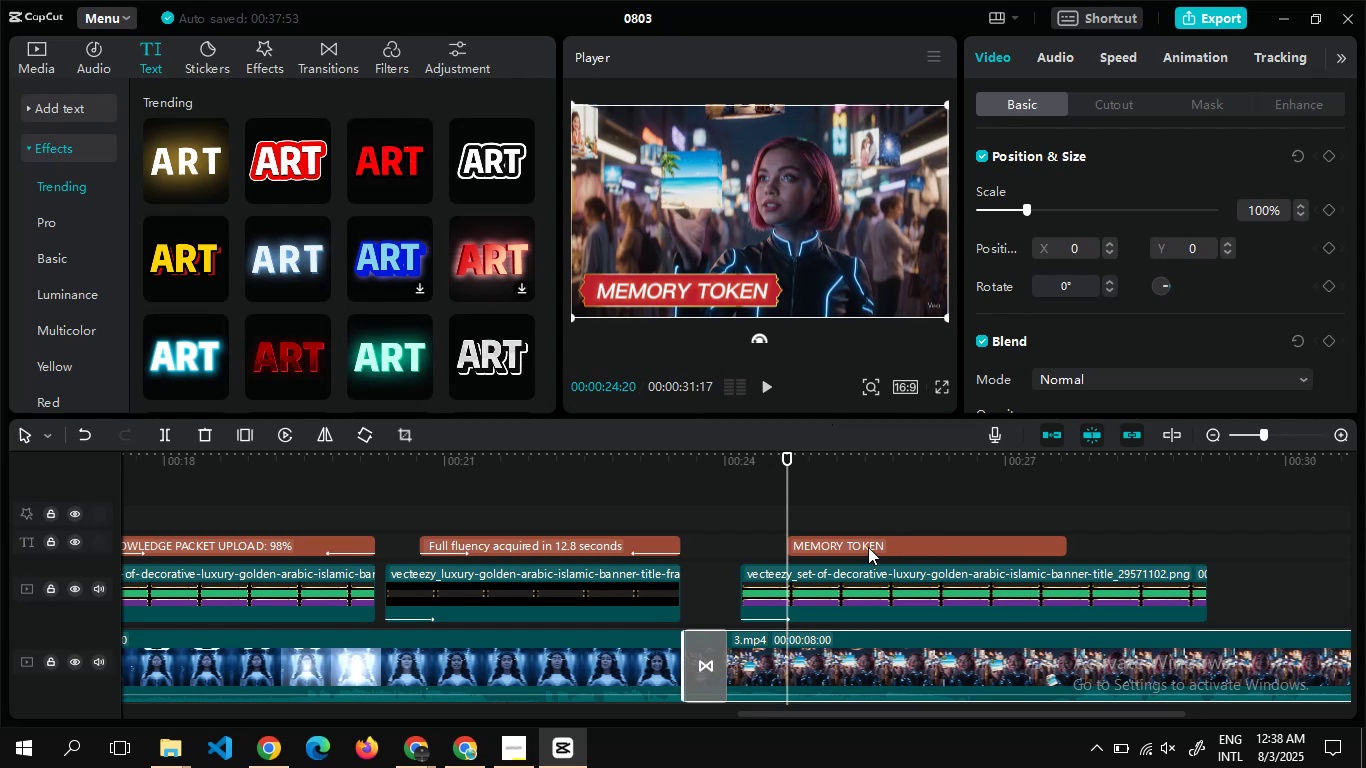 
left_click([893, 586])
 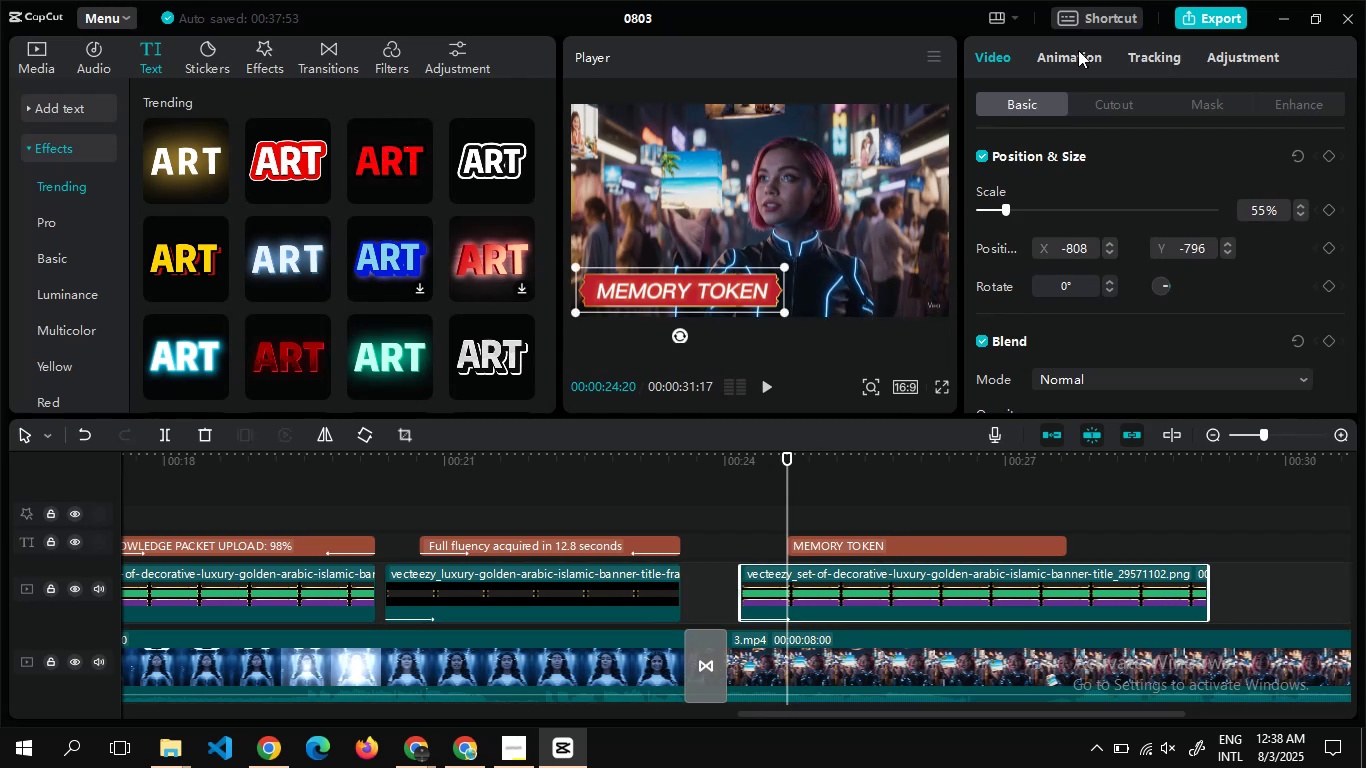 
left_click([1078, 50])
 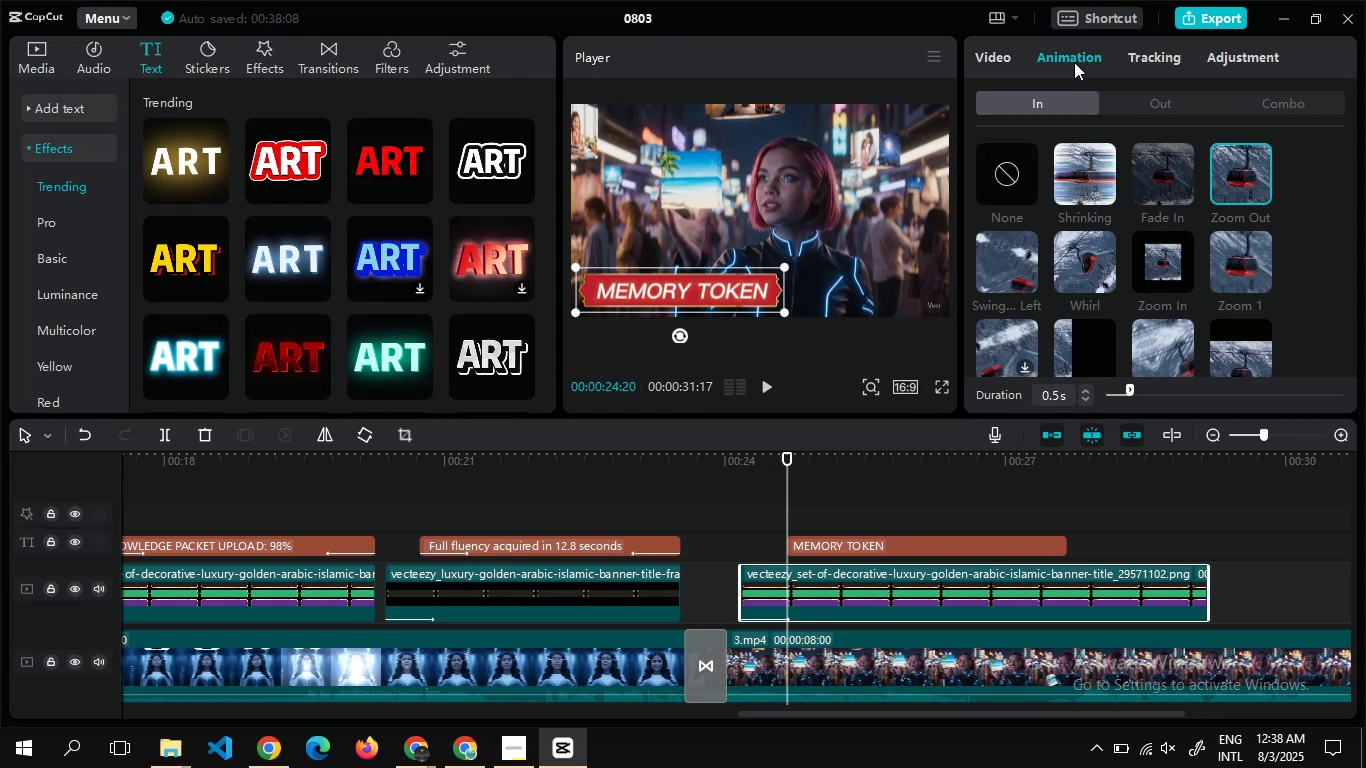 
wait(6.36)
 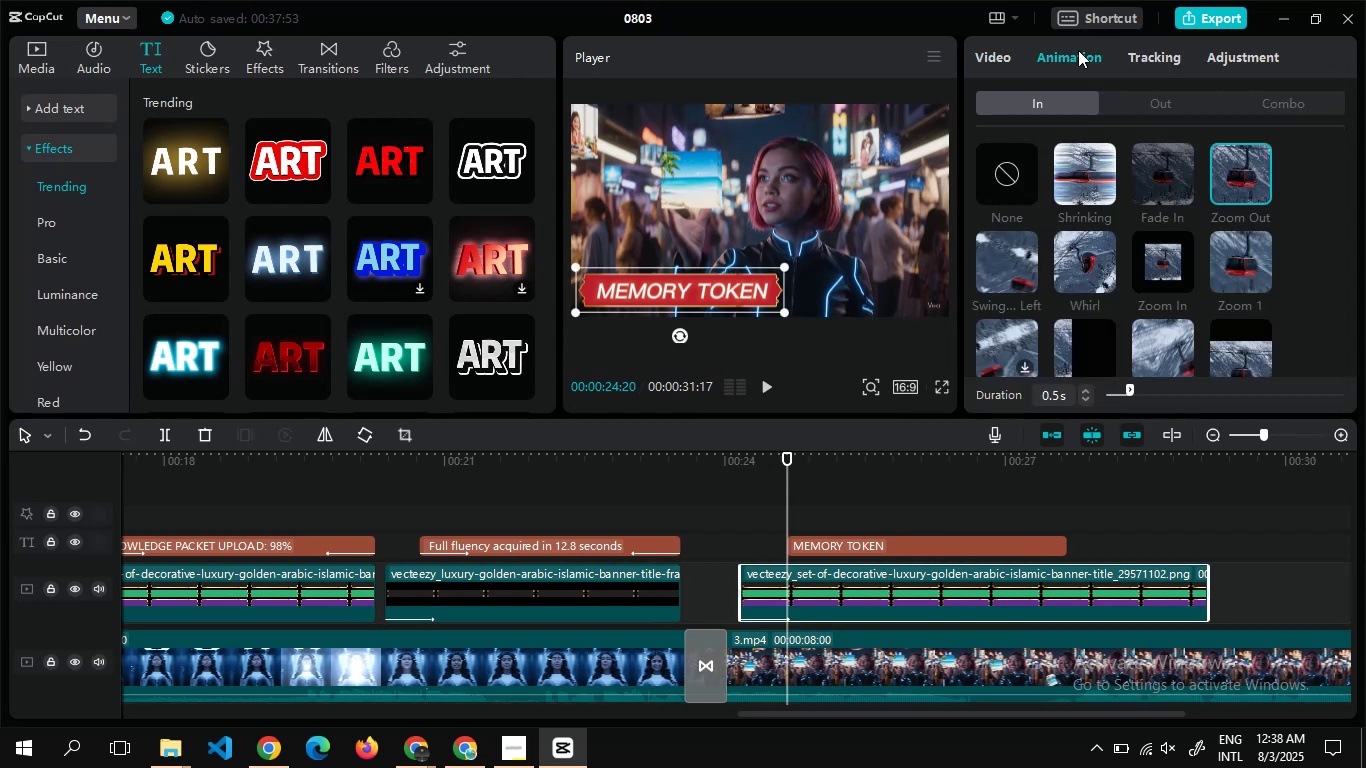 
left_click([1162, 104])
 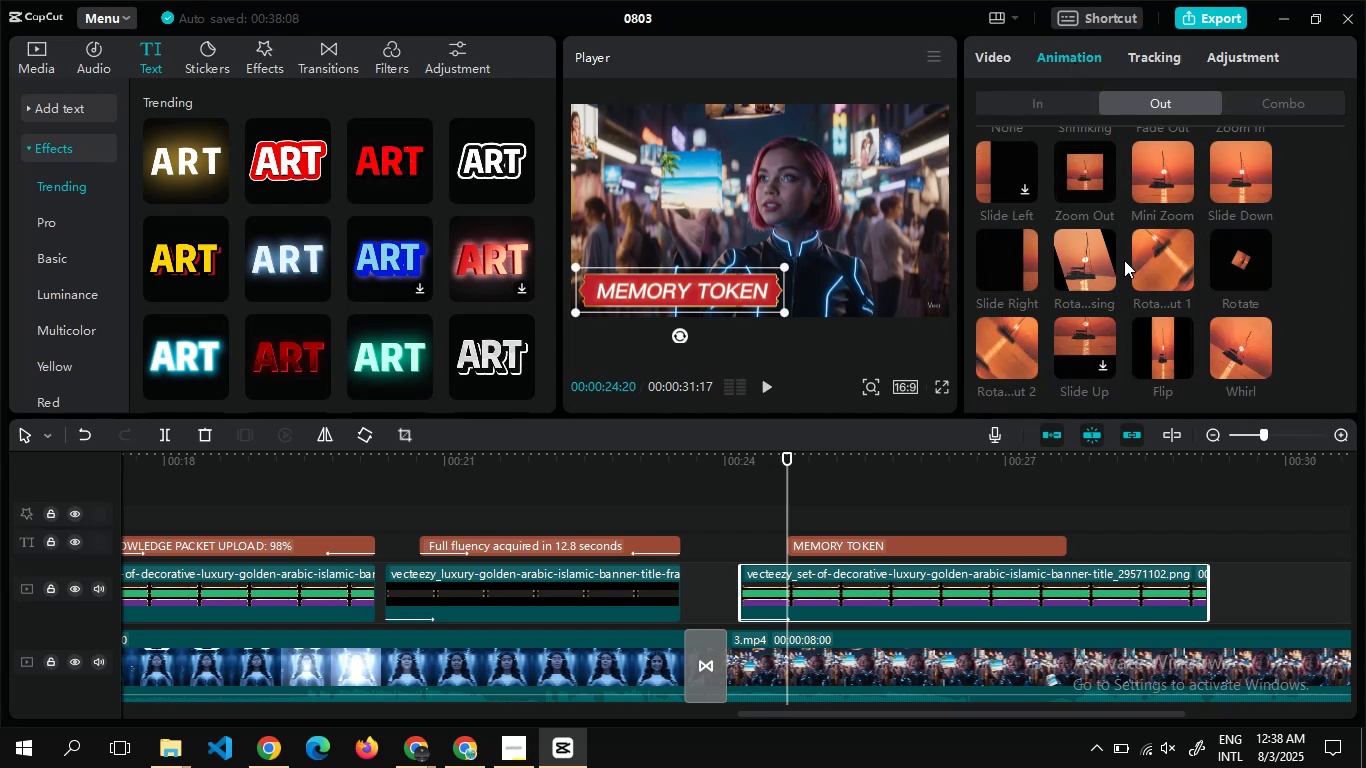 
wait(9.99)
 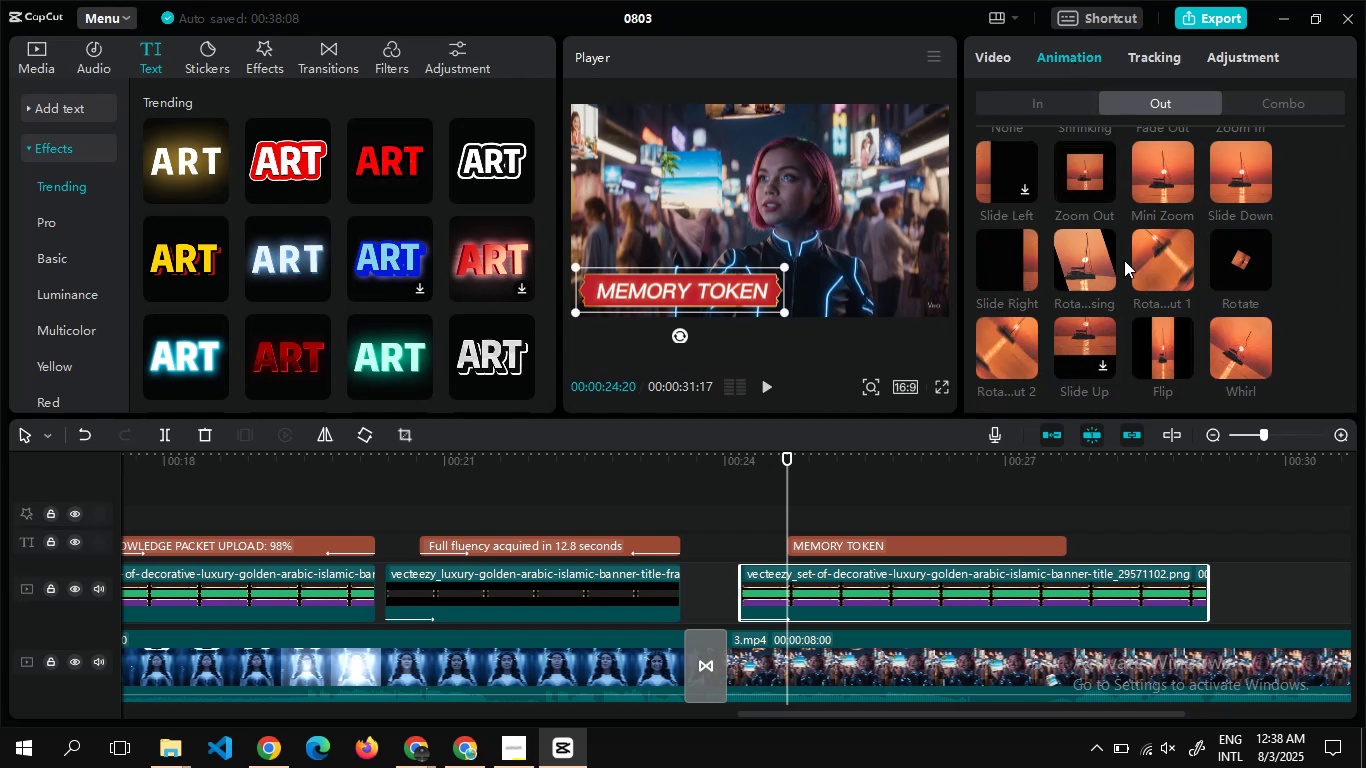 
left_click([993, 316])
 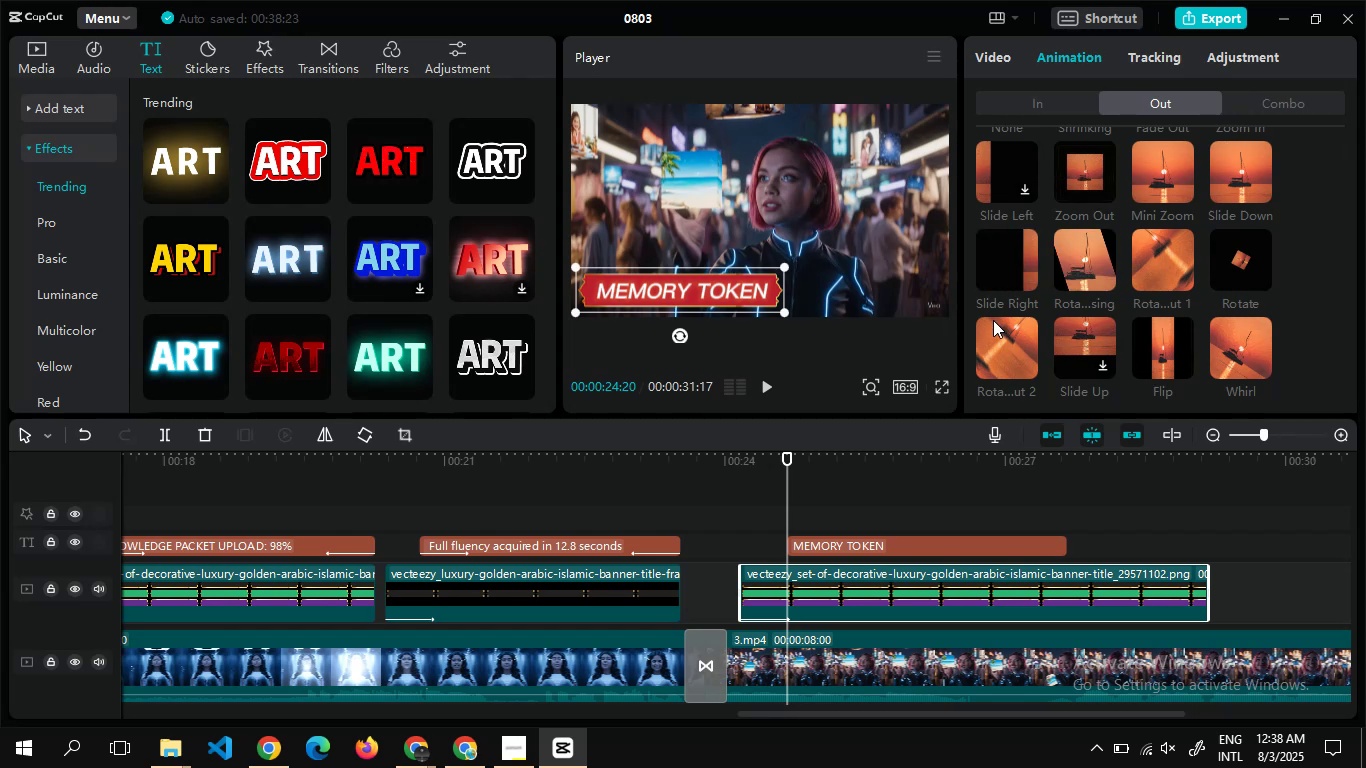 
left_click([994, 337])
 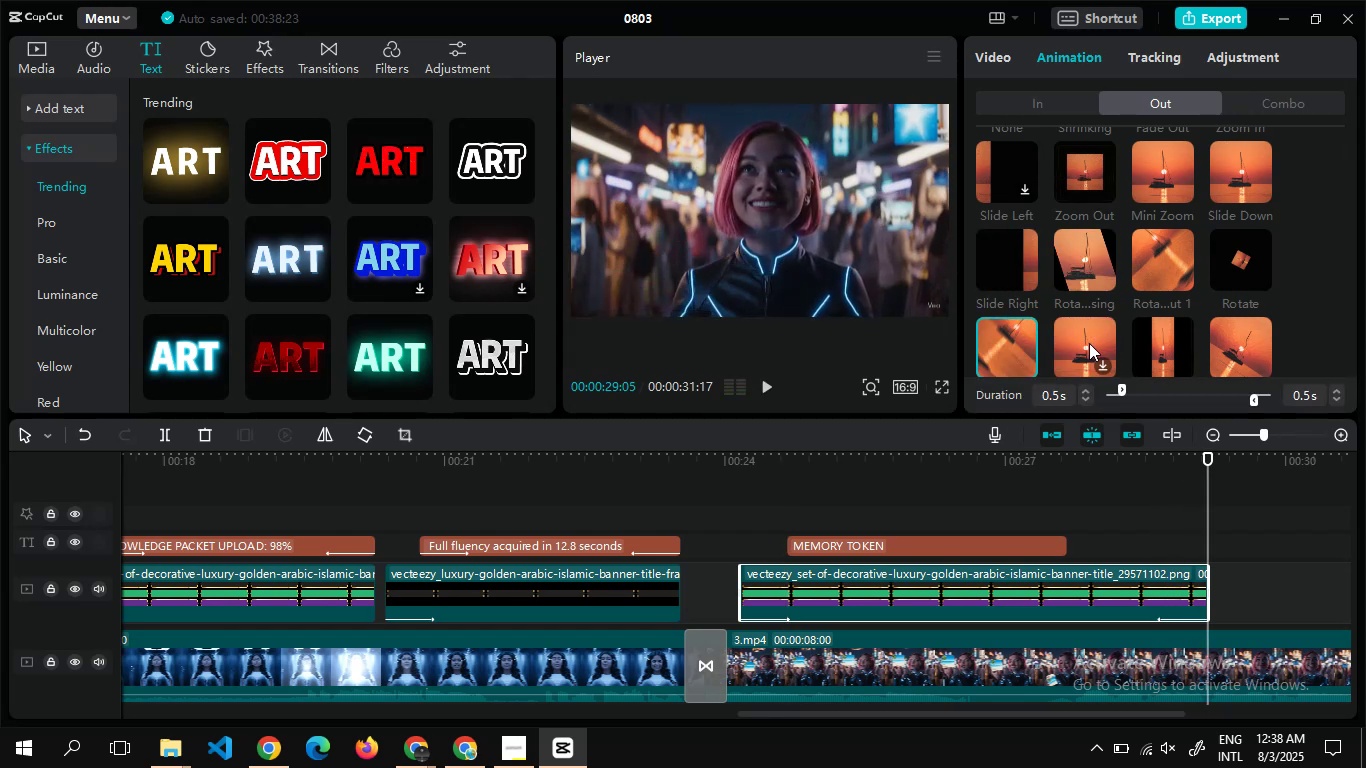 
left_click([1167, 337])
 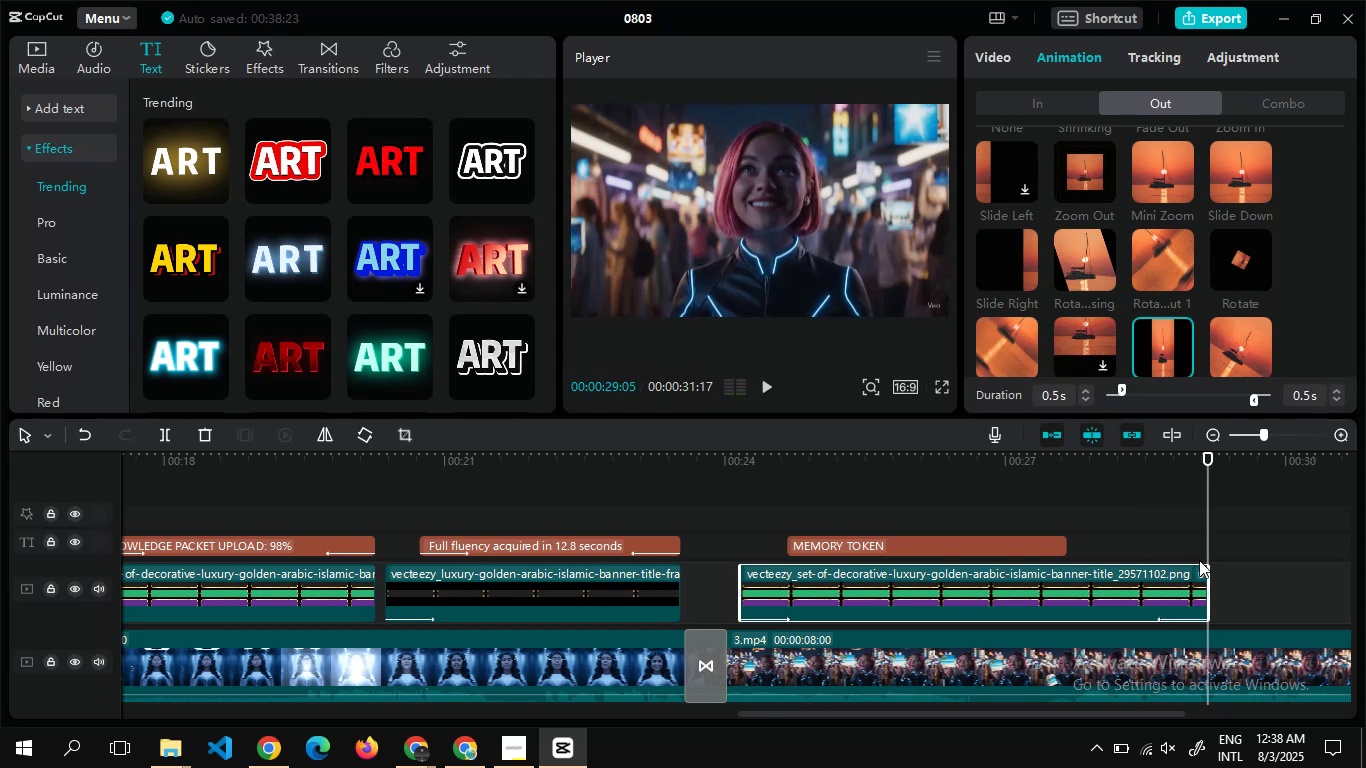 
left_click([1002, 537])
 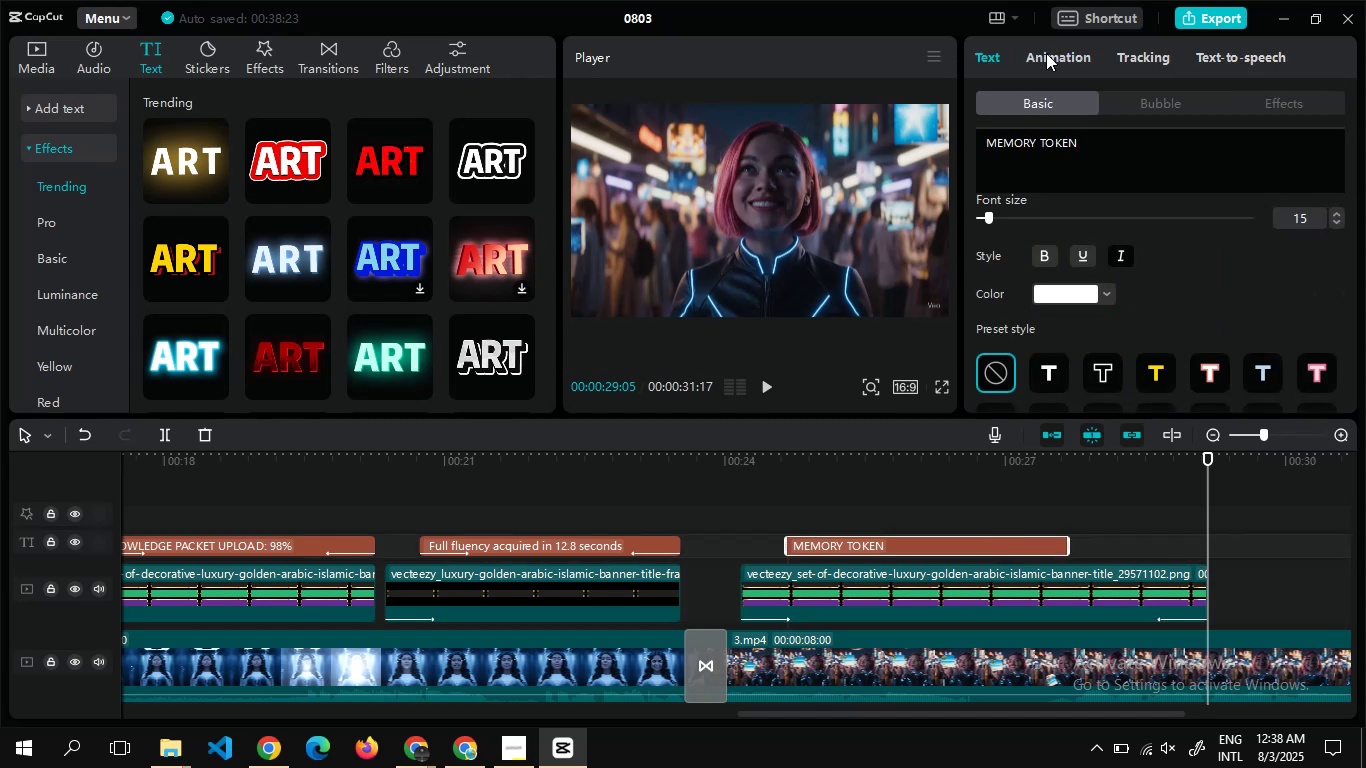 
left_click([1051, 54])
 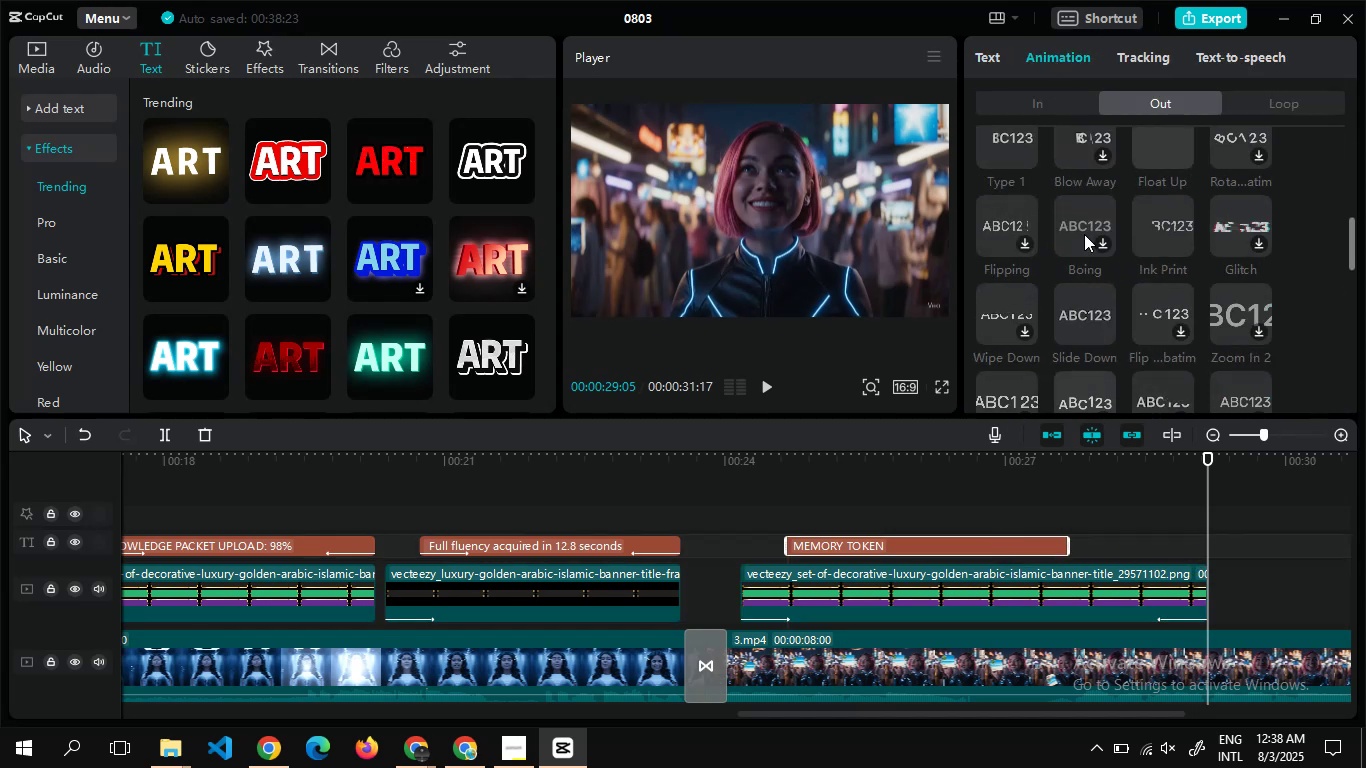 
left_click([1148, 226])
 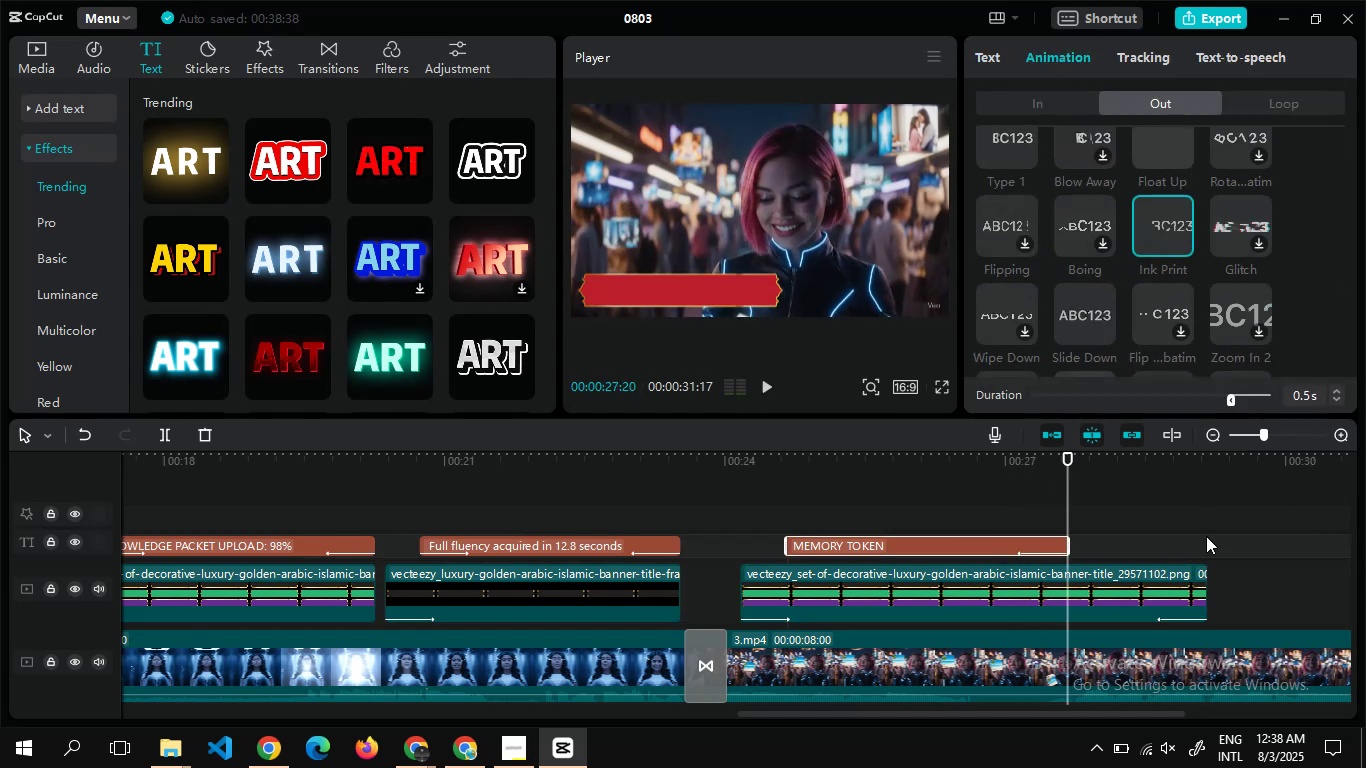 
left_click_drag(start_coordinate=[1204, 578], to_coordinate=[1065, 587])
 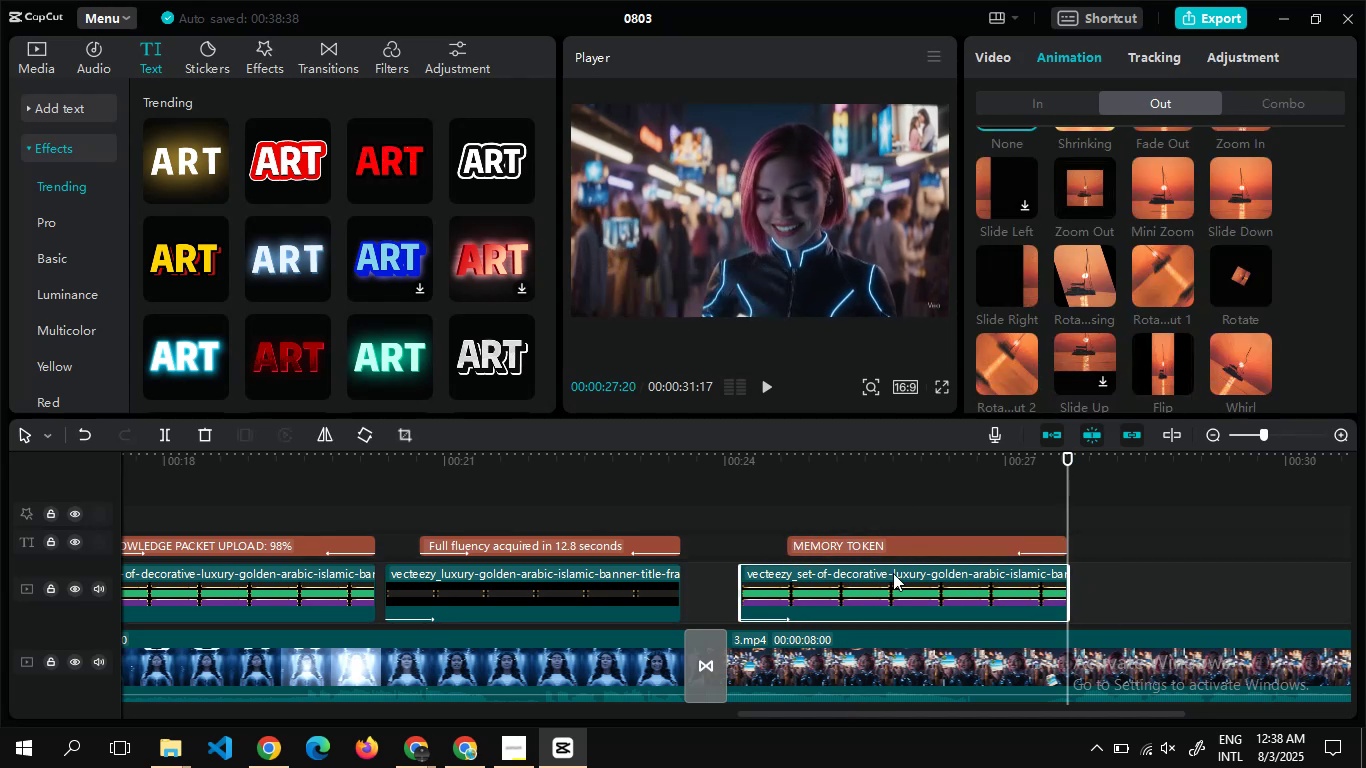 
left_click([899, 545])
 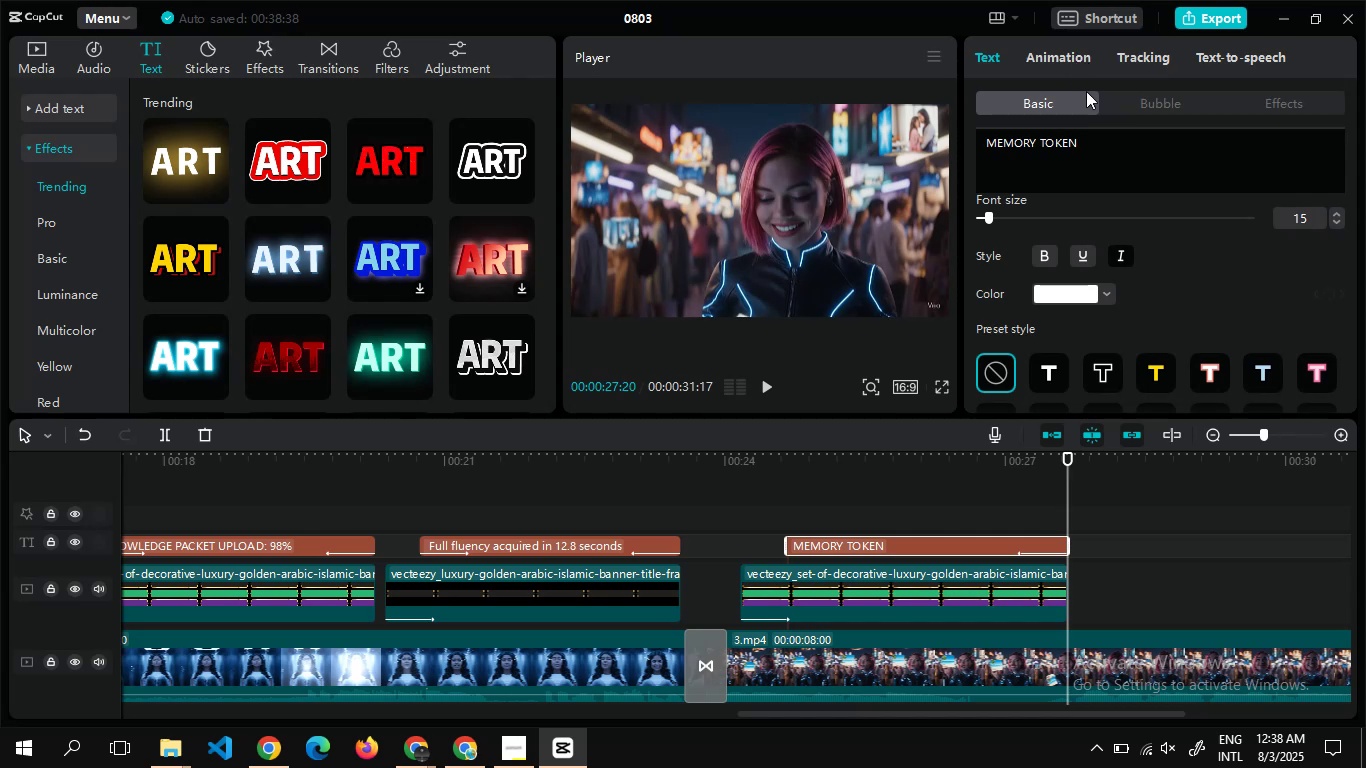 
wait(7.14)
 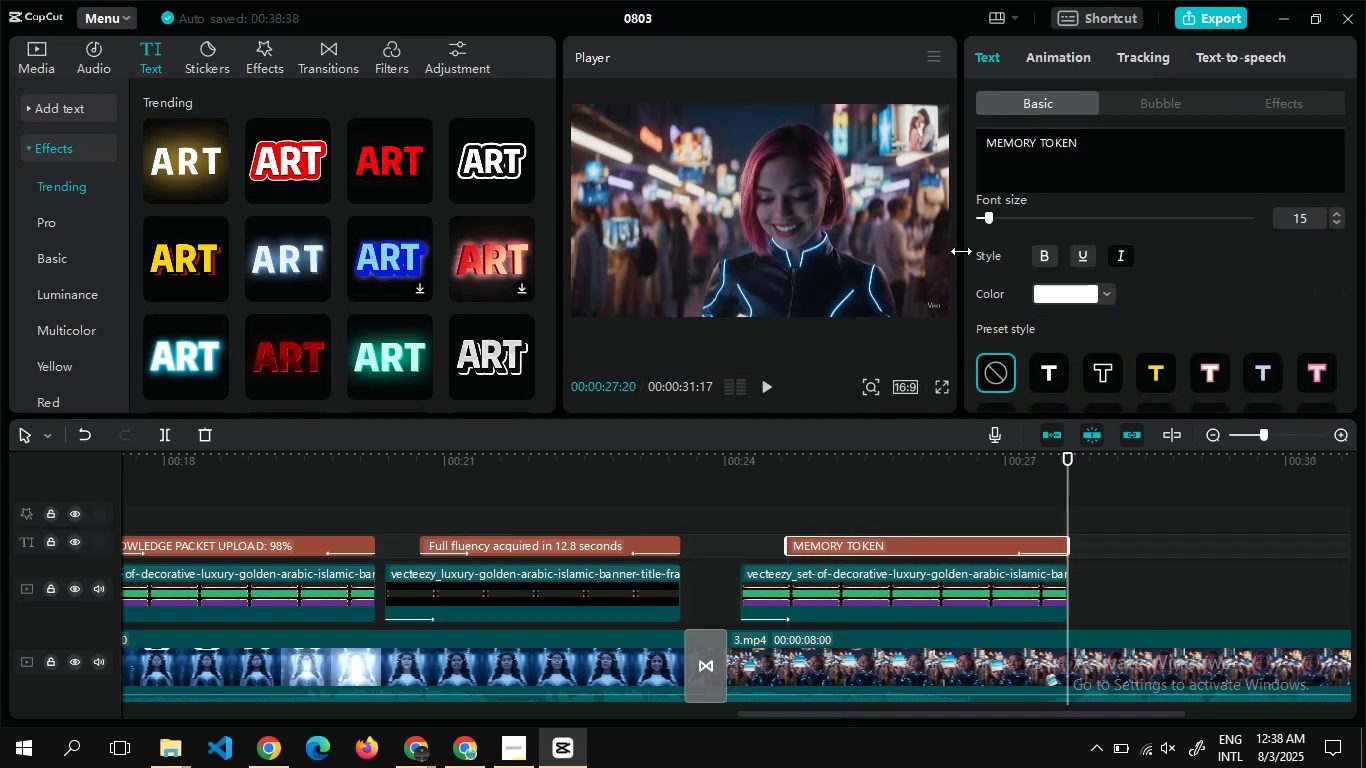 
left_click([1038, 63])
 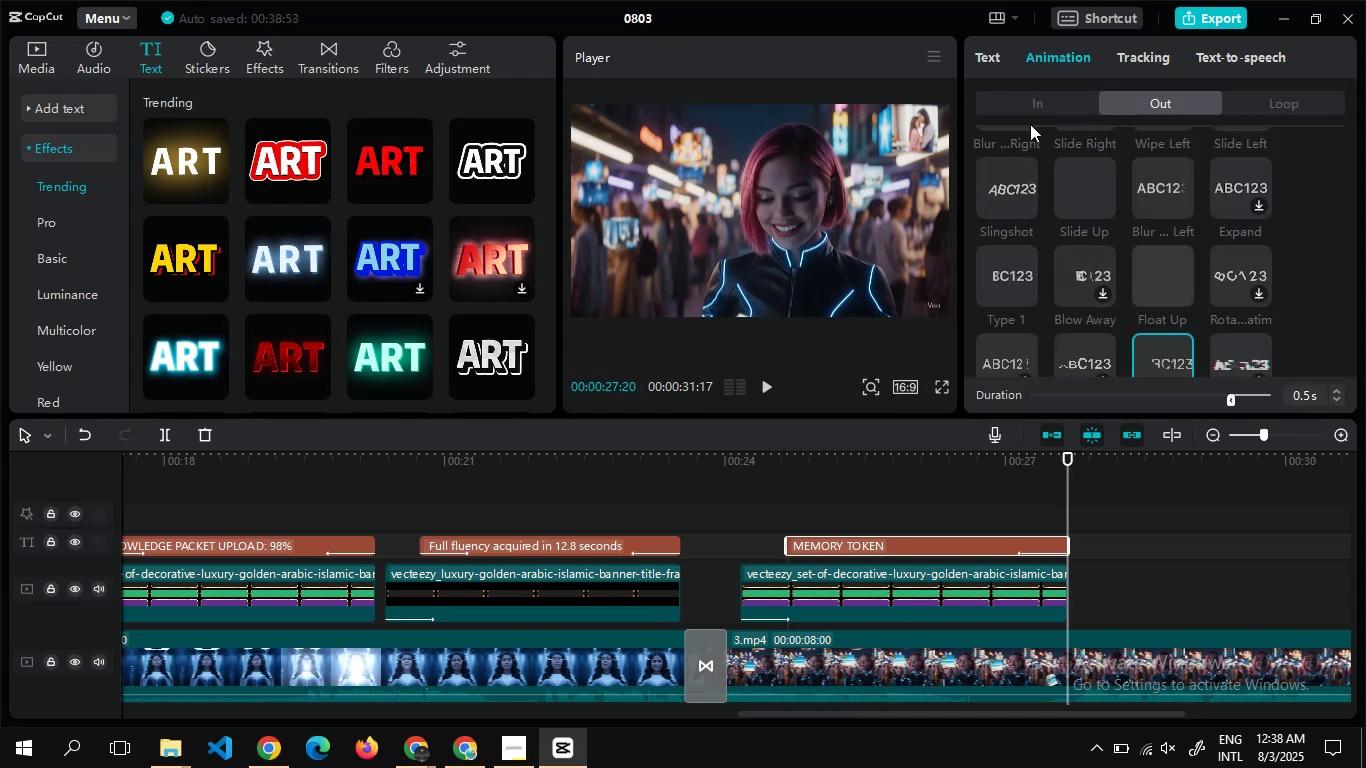 
left_click([1027, 113])
 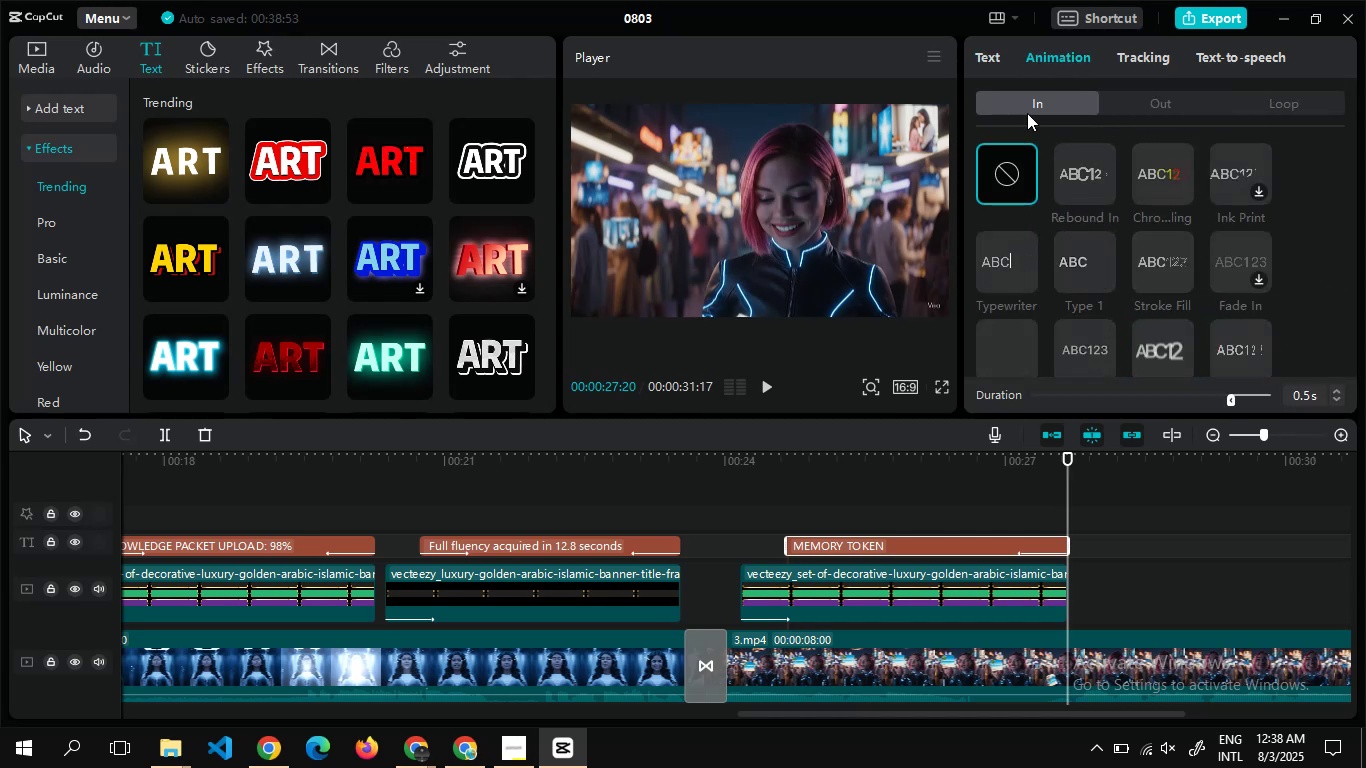 
mouse_move([1050, 221])
 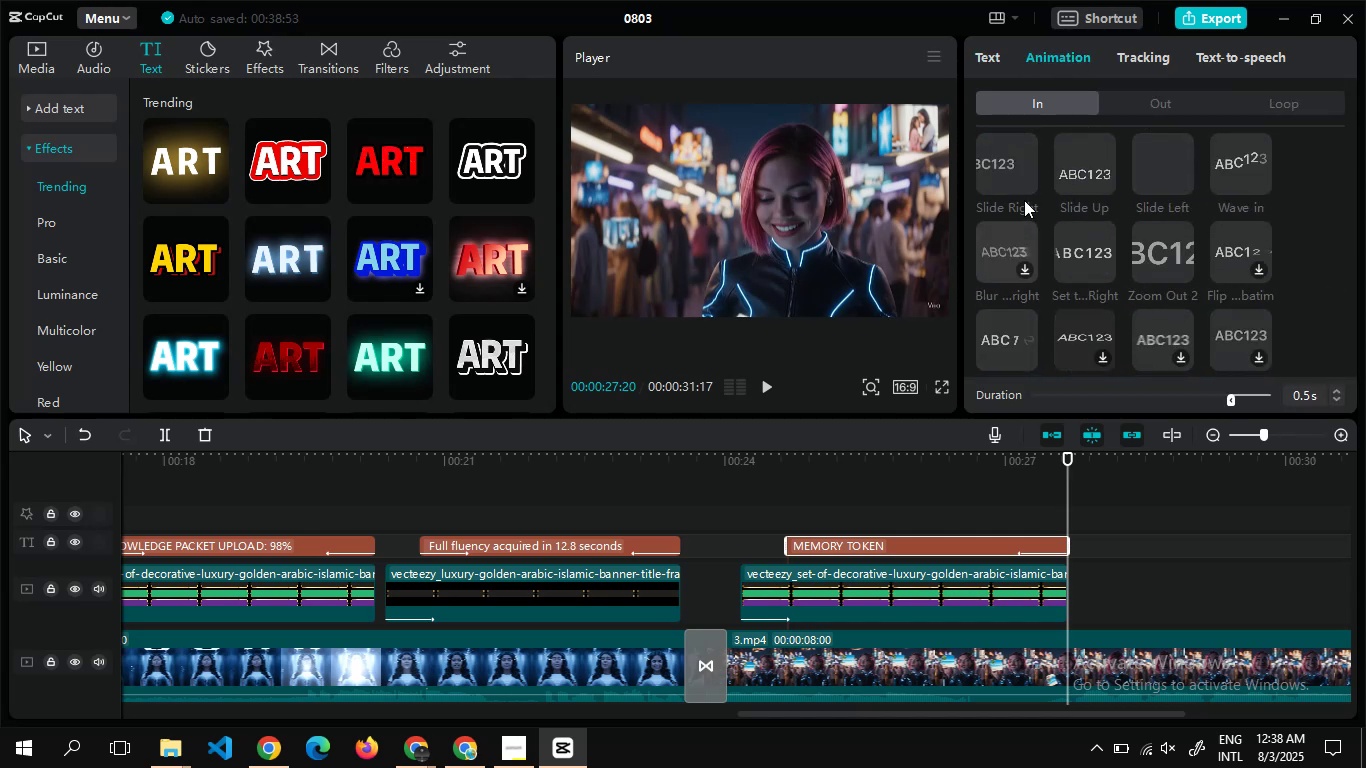 
left_click([1024, 200])
 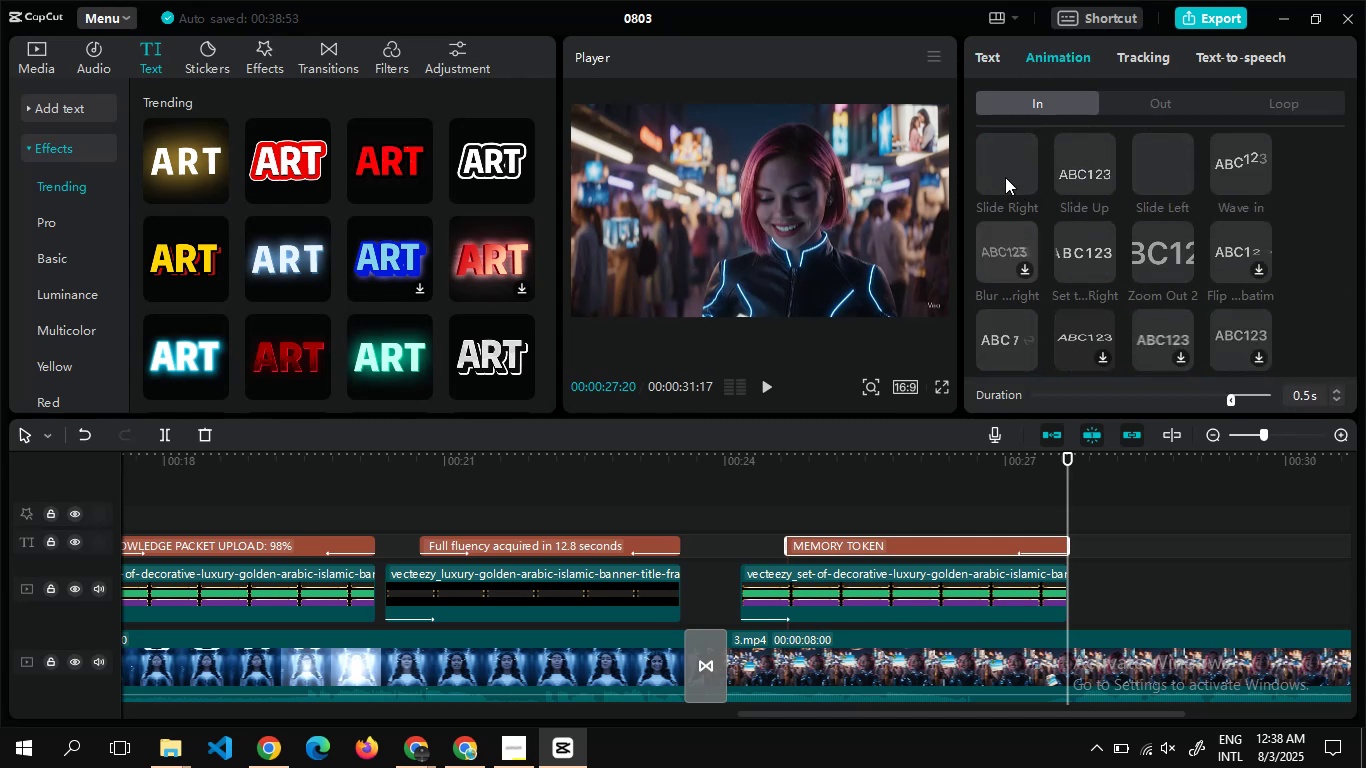 
left_click([1005, 177])
 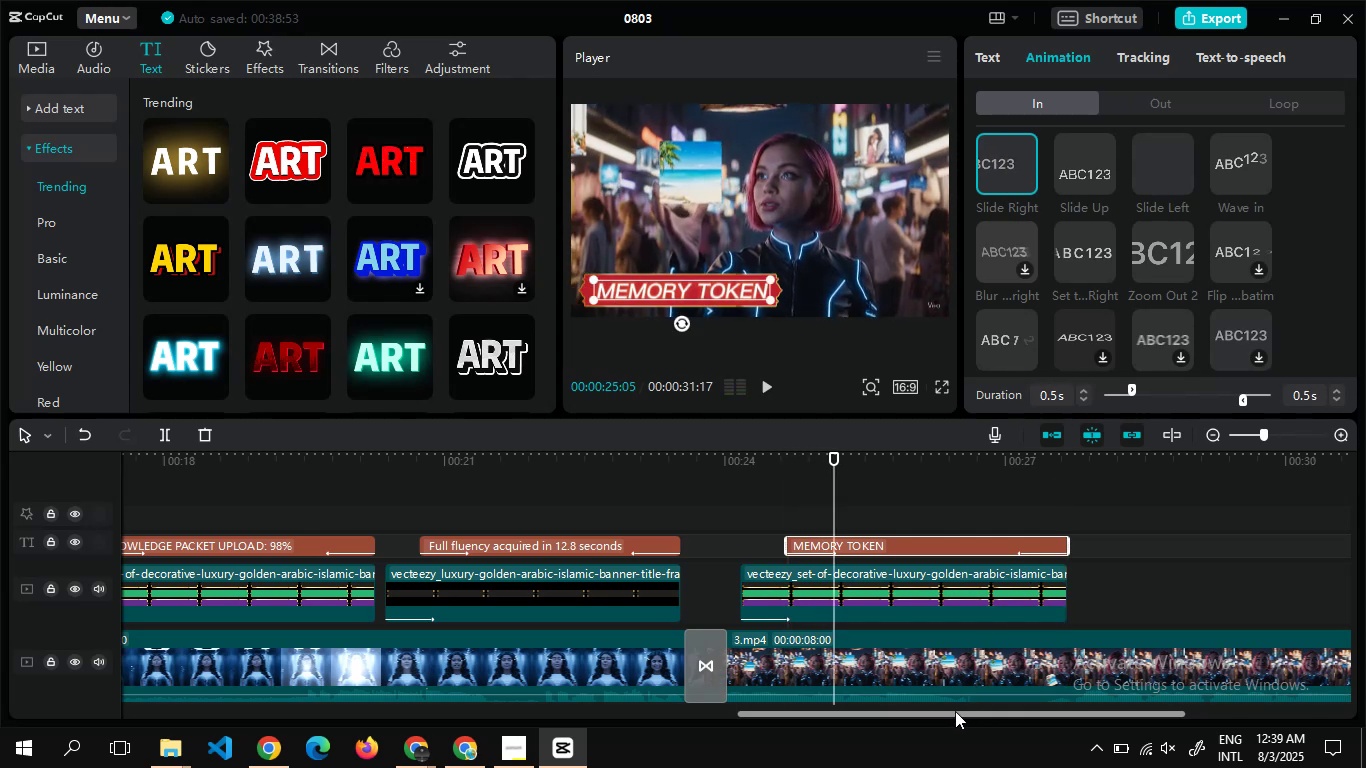 
left_click([608, 589])
 